 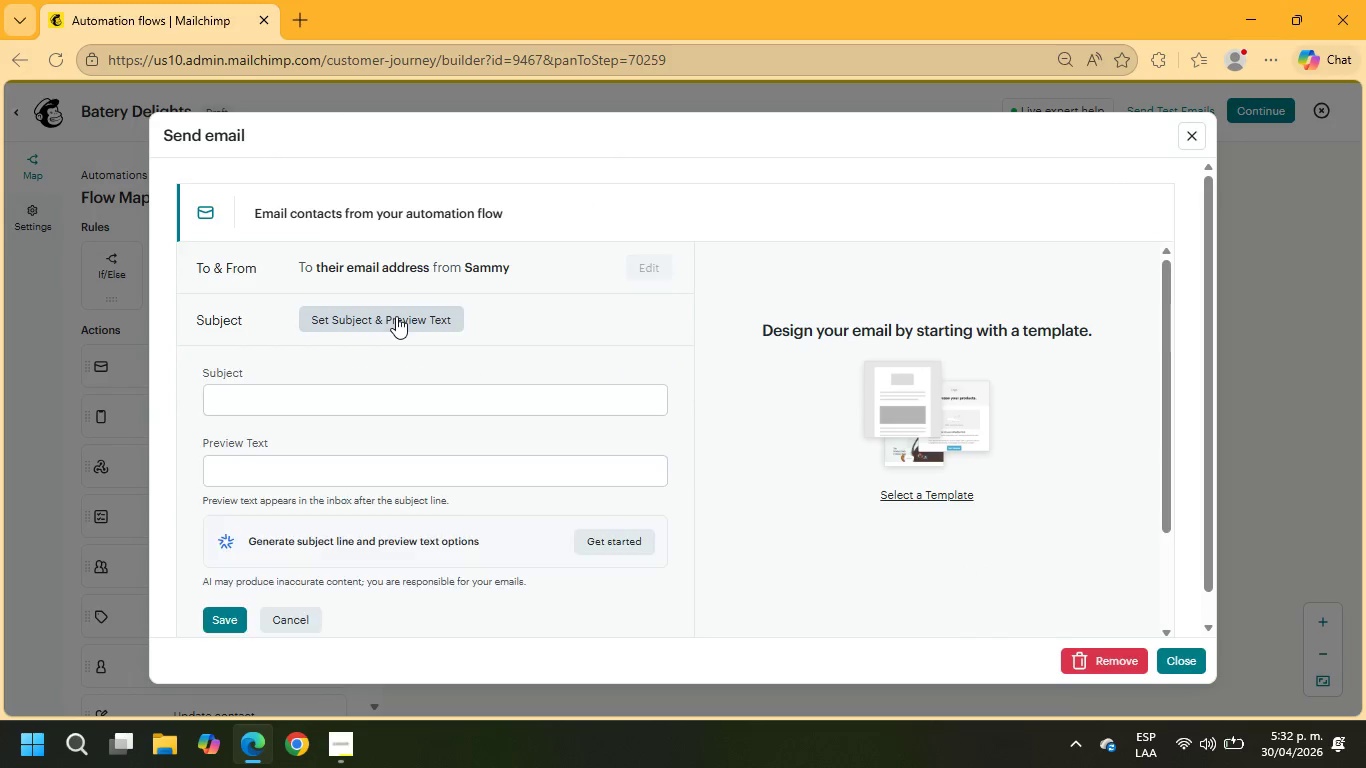 
left_click([363, 399])
 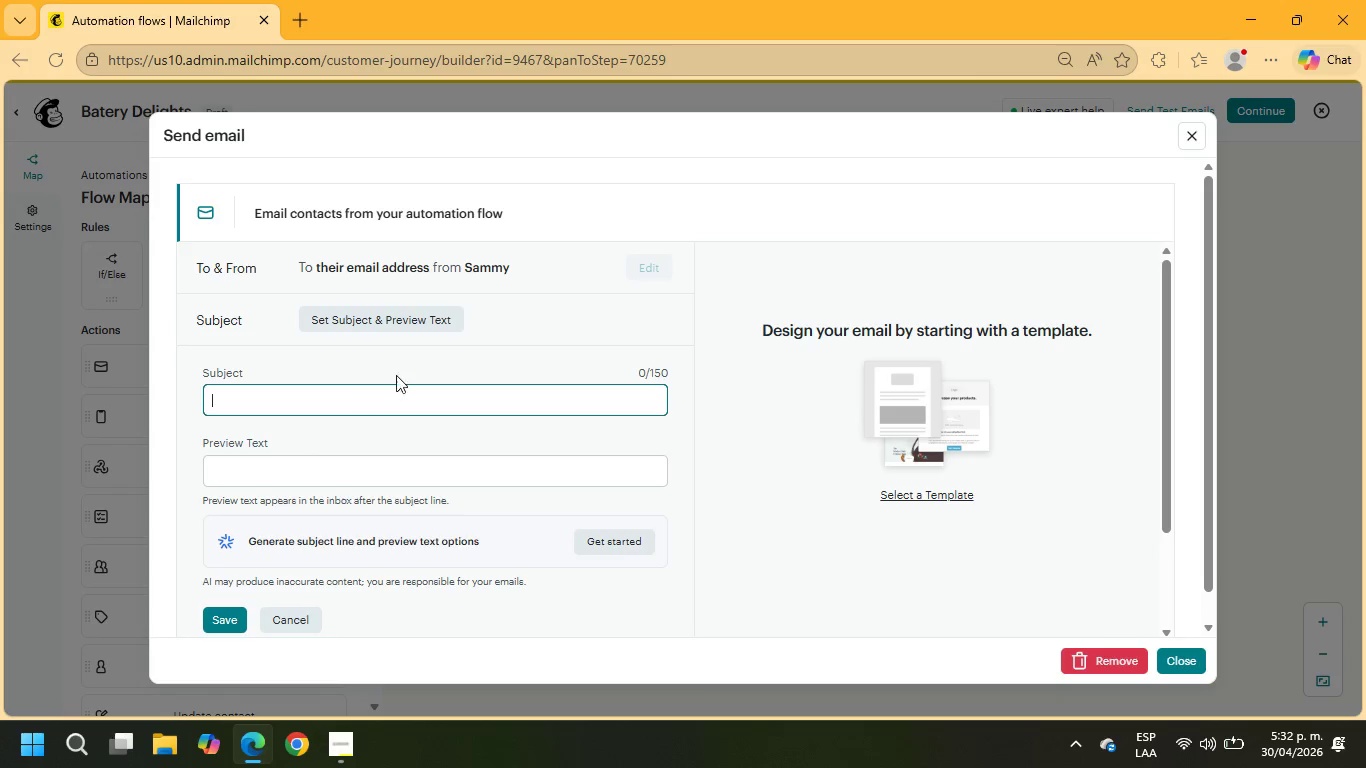 
left_click([1180, 656])
 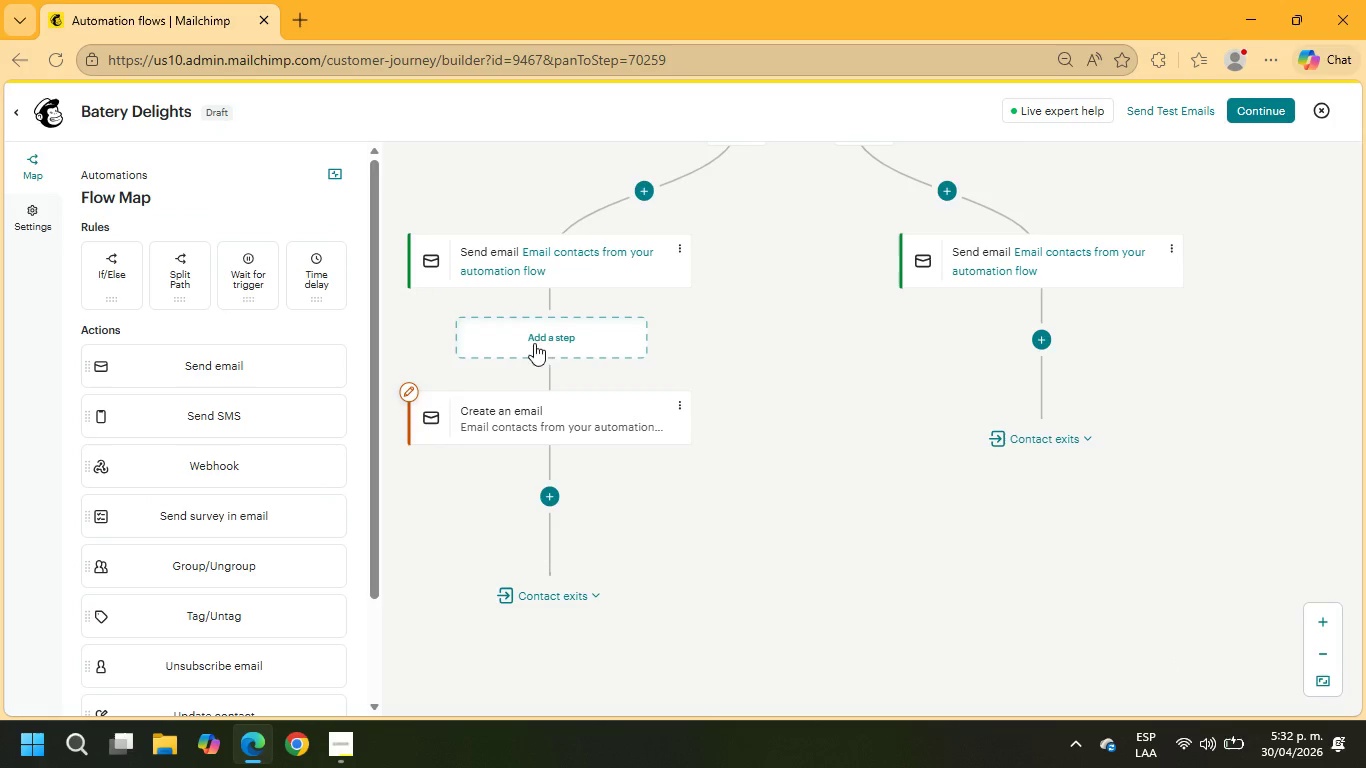 
left_click([539, 342])
 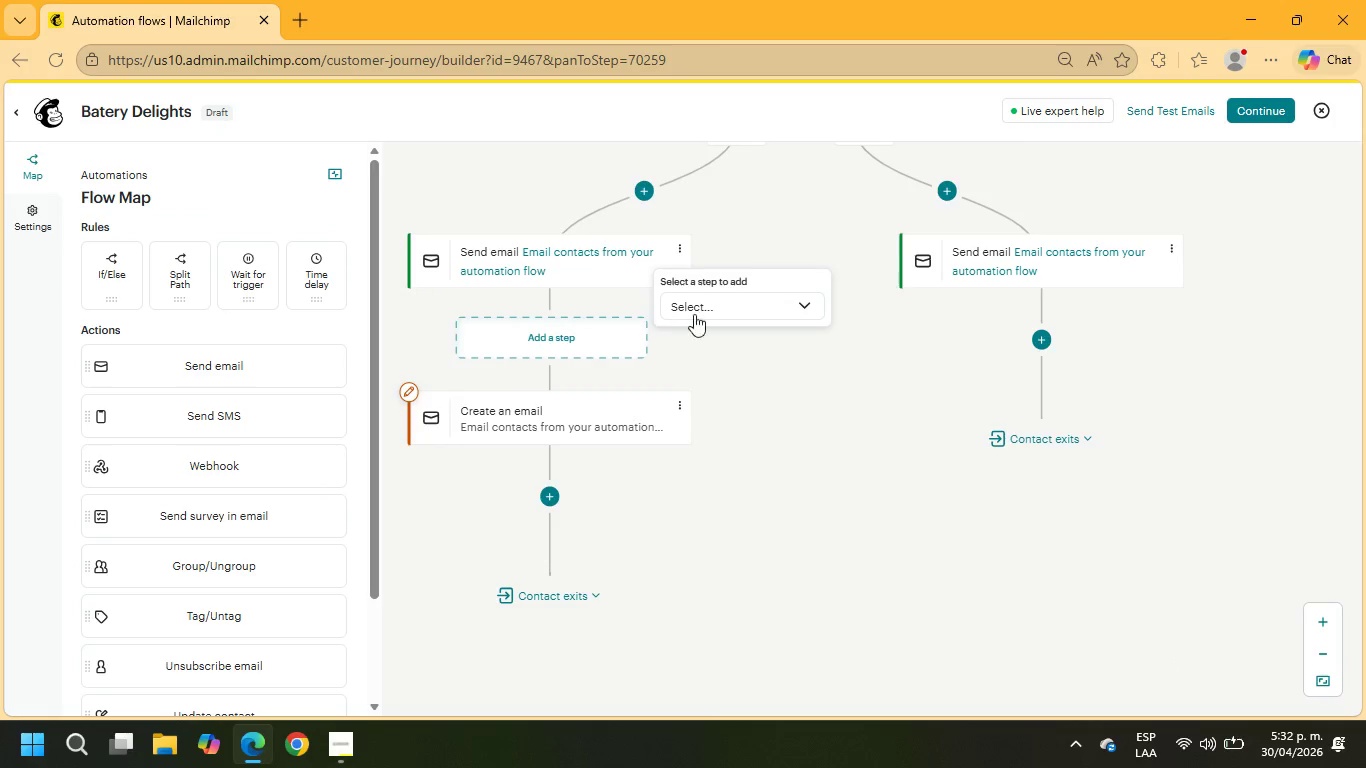 
left_click([699, 313])
 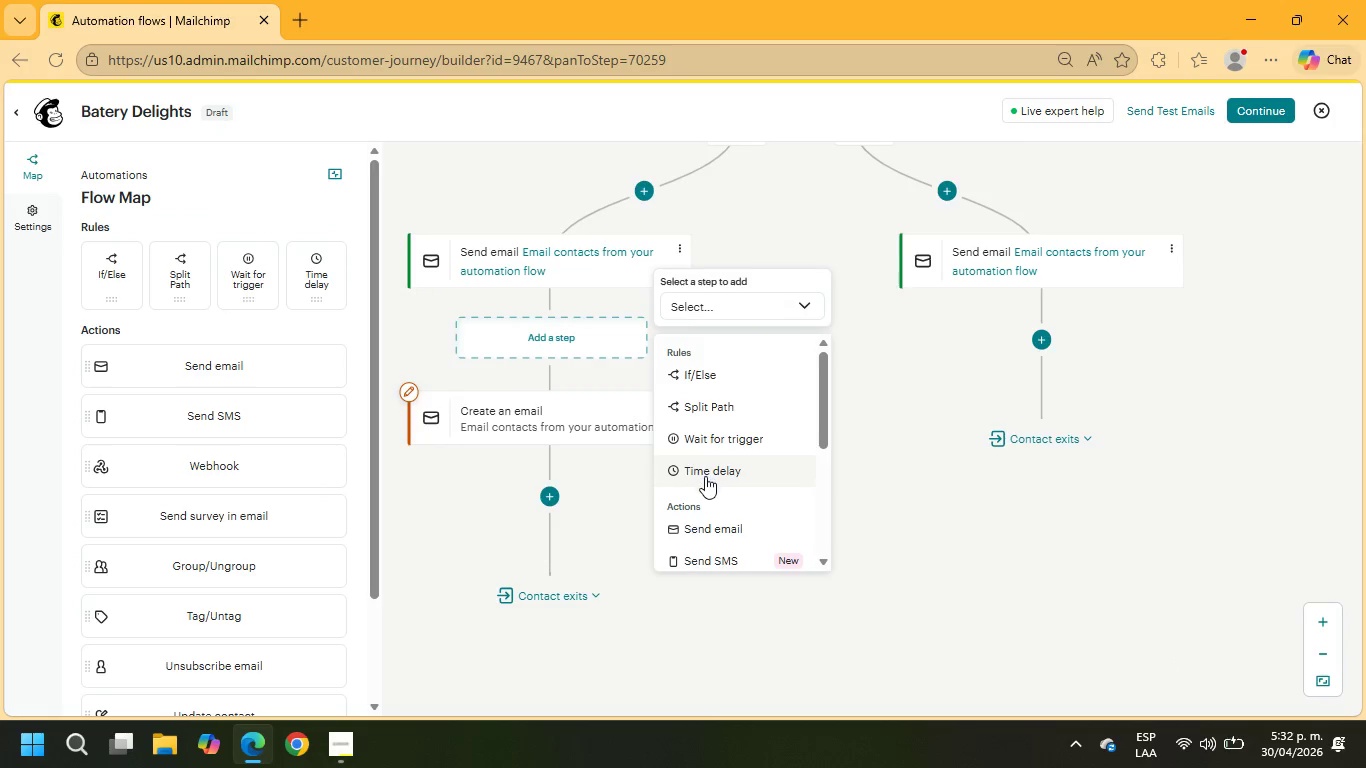 
left_click([705, 479])
 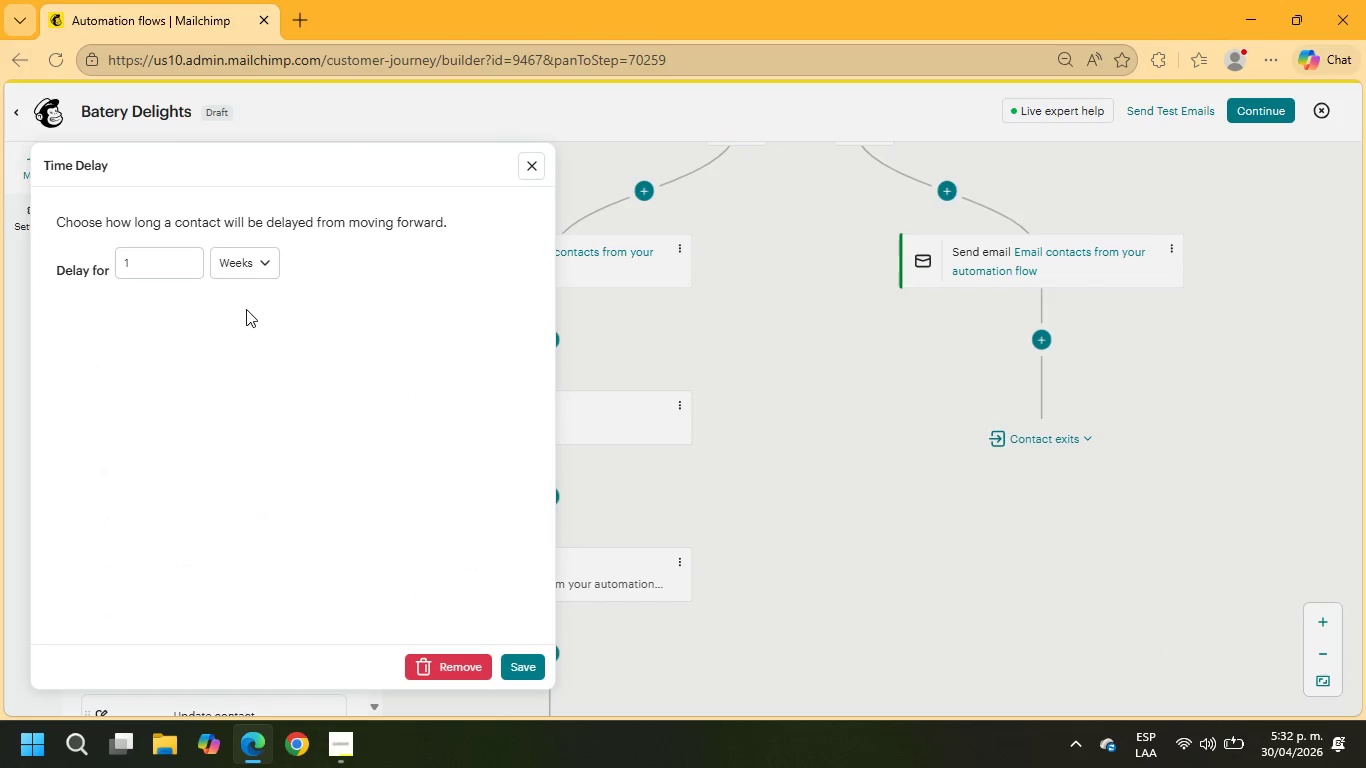 
double_click([169, 271])
 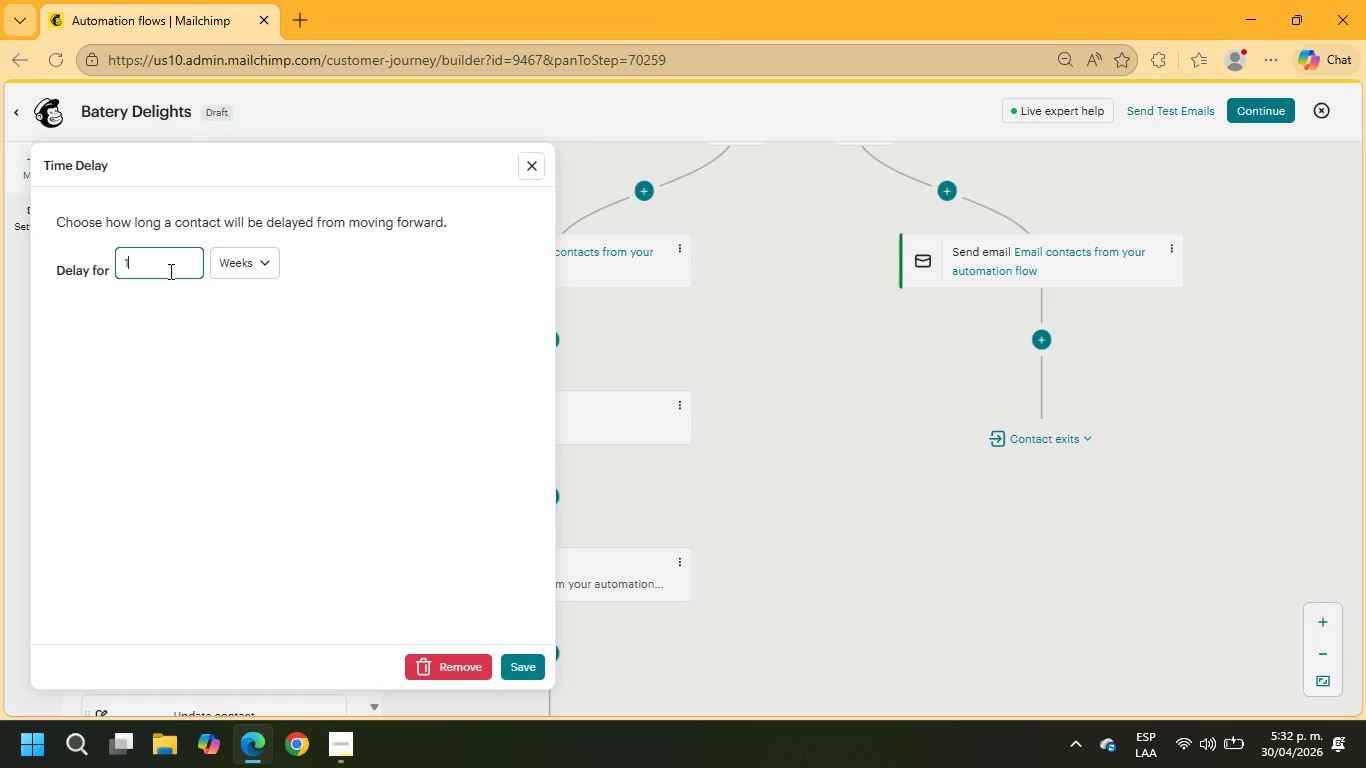 
key(Backspace)
 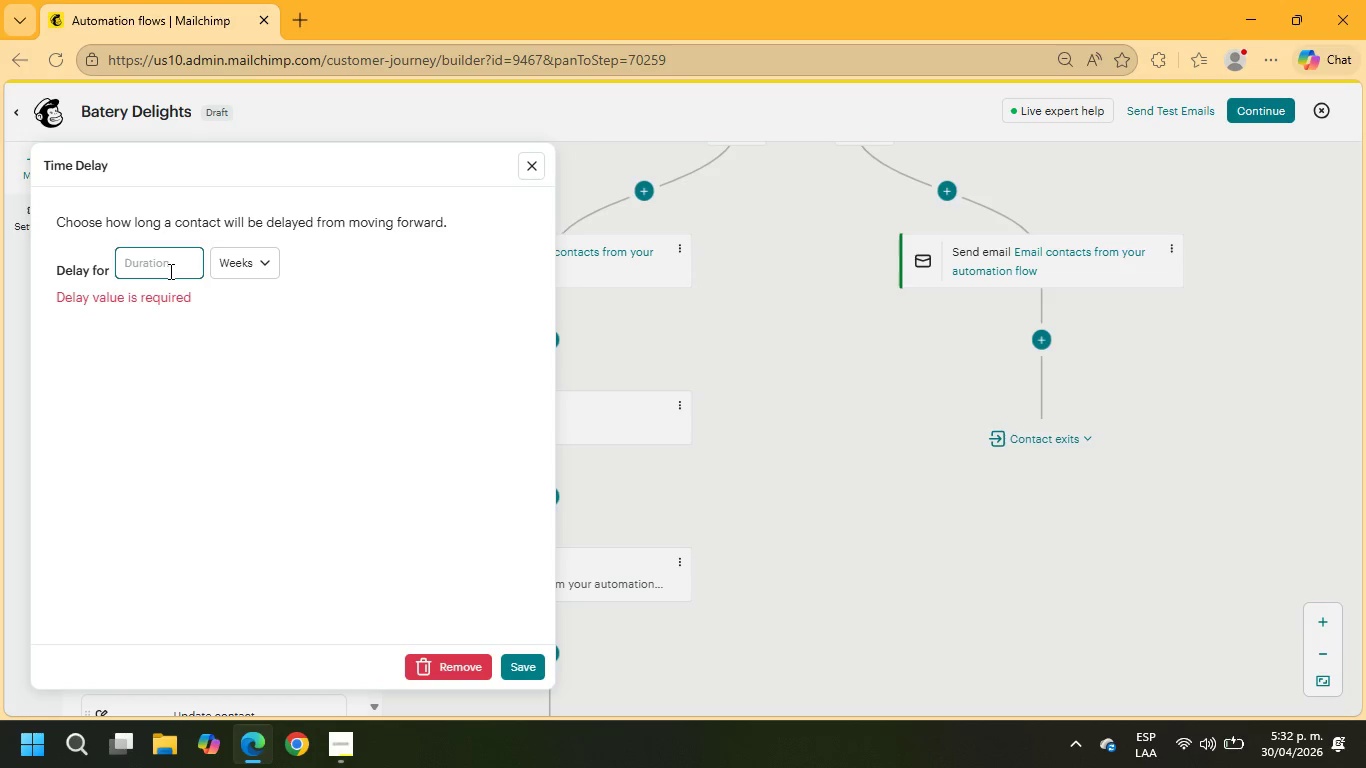 
key(Numpad2)
 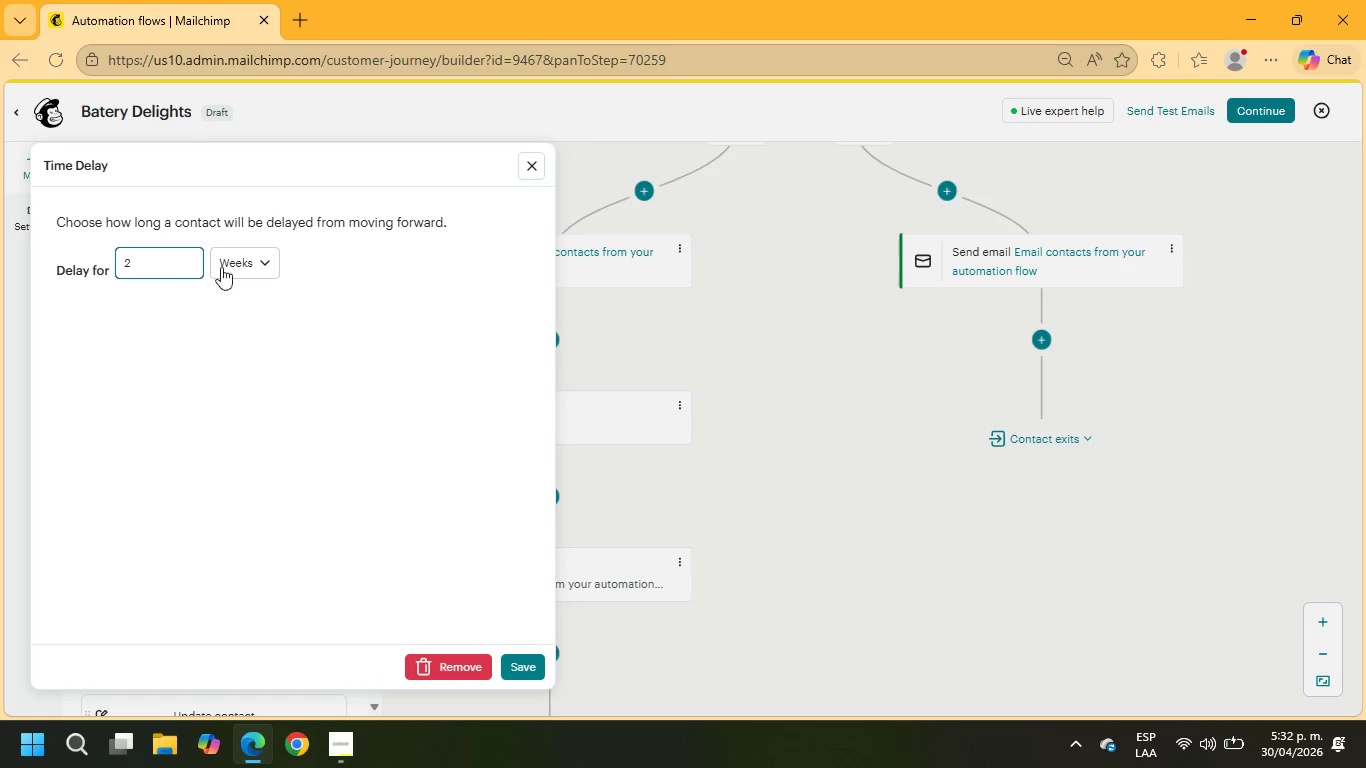 
left_click([261, 260])
 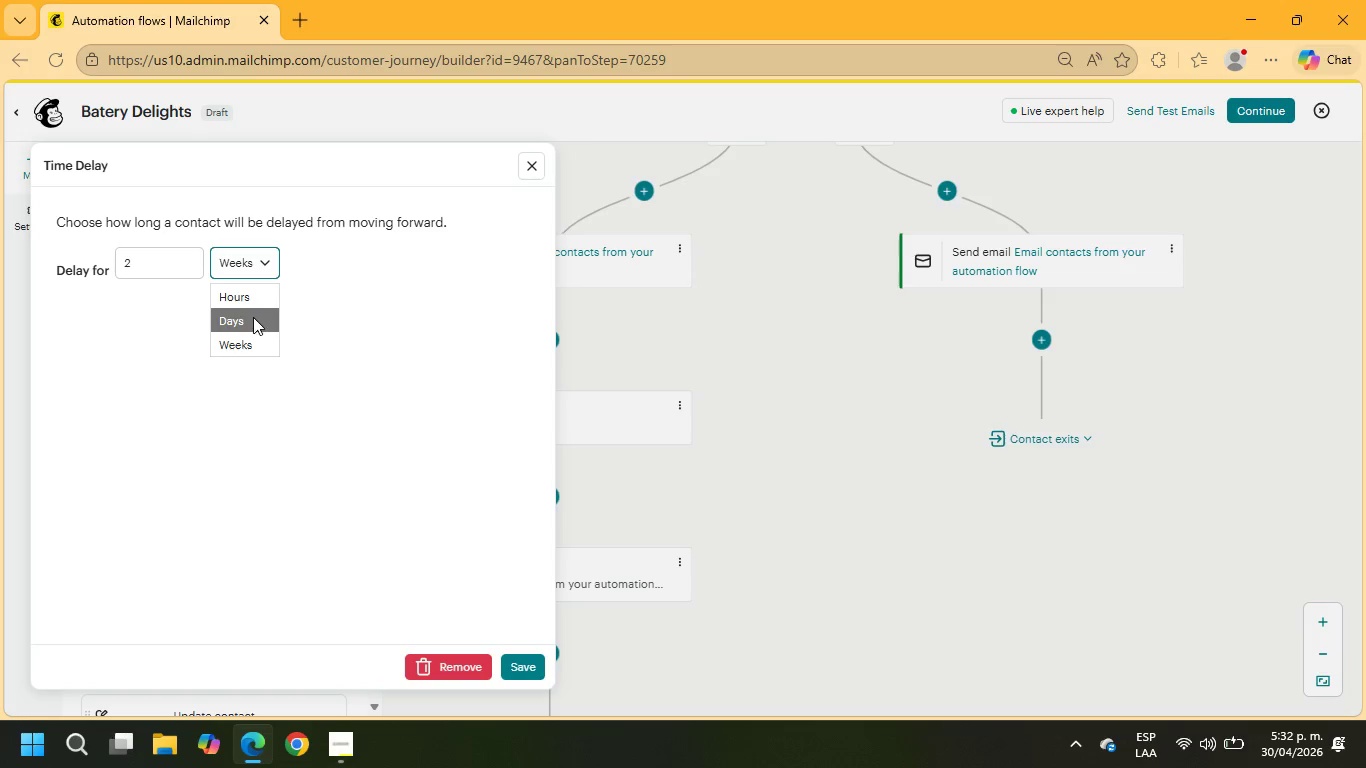 
left_click([253, 317])
 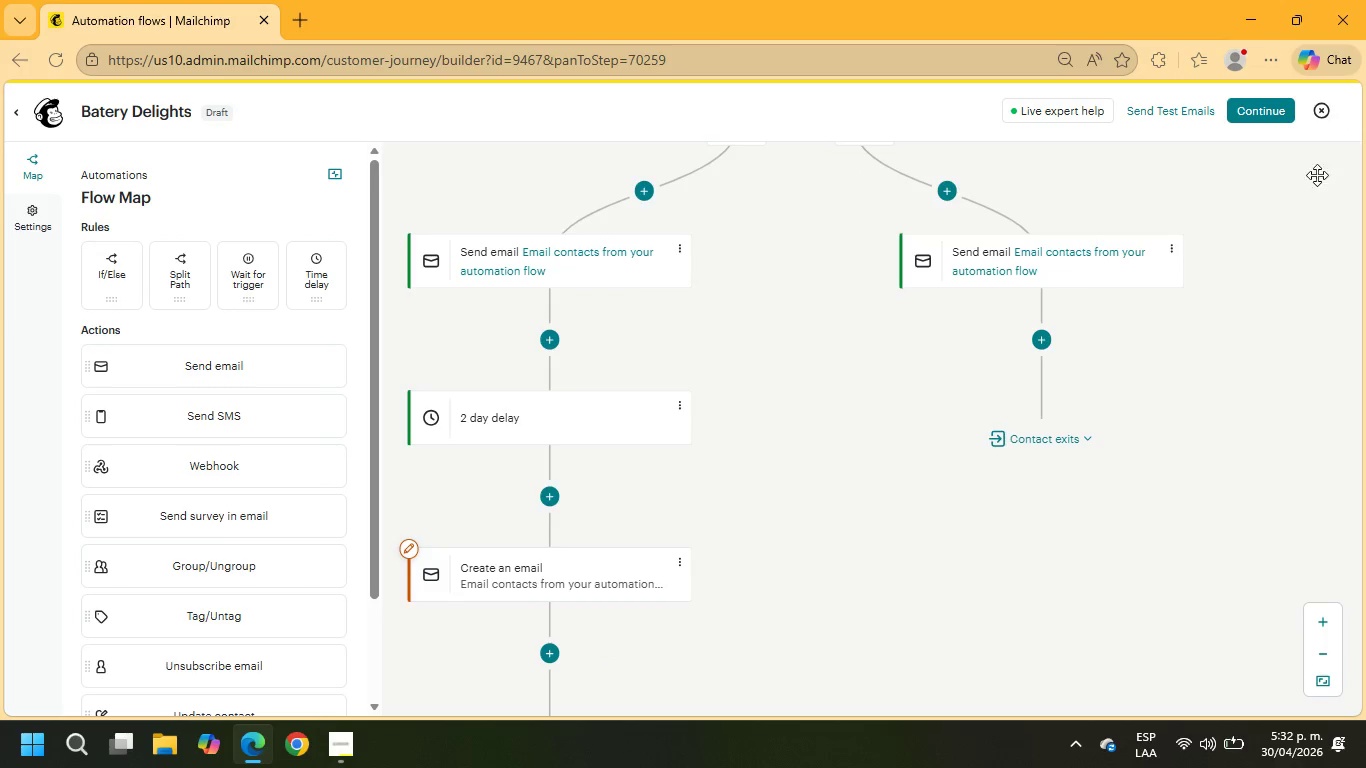 
left_click([1047, 352])
 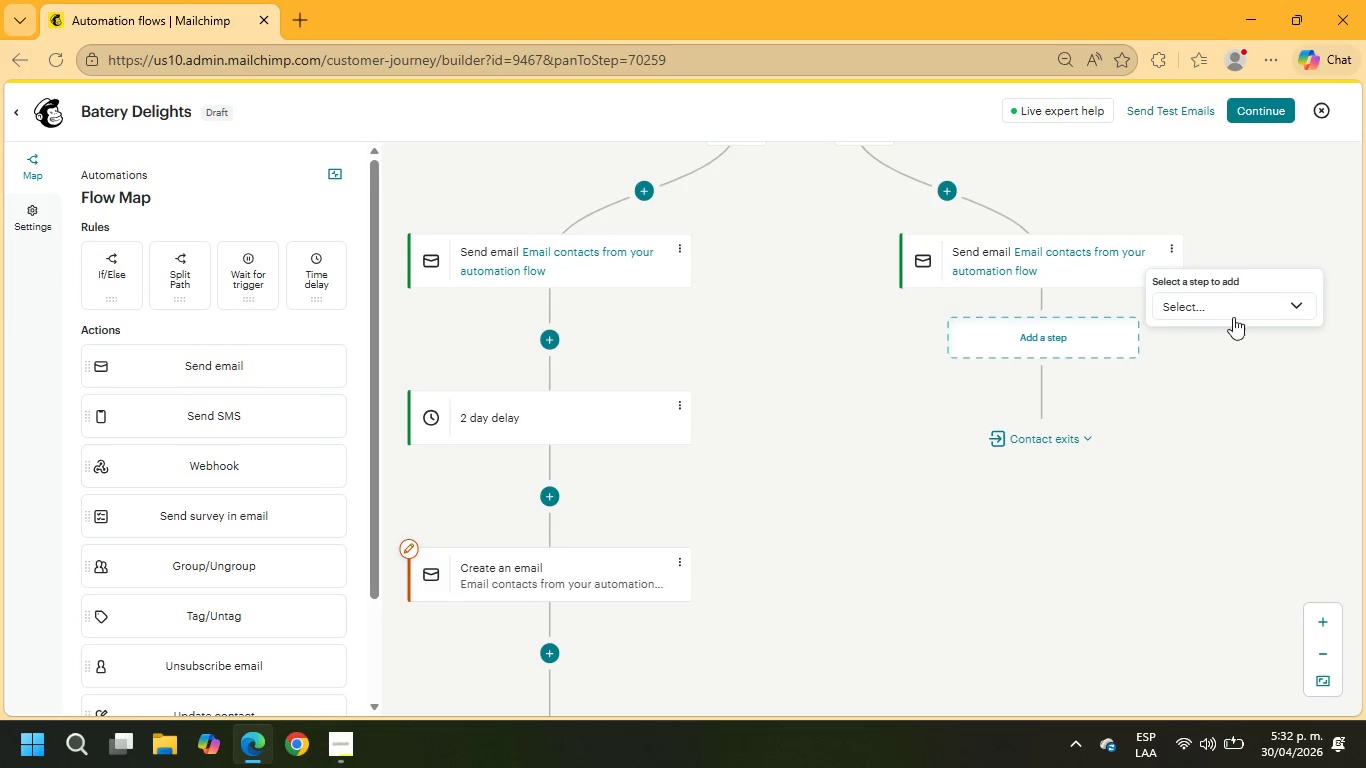 
left_click([1230, 314])
 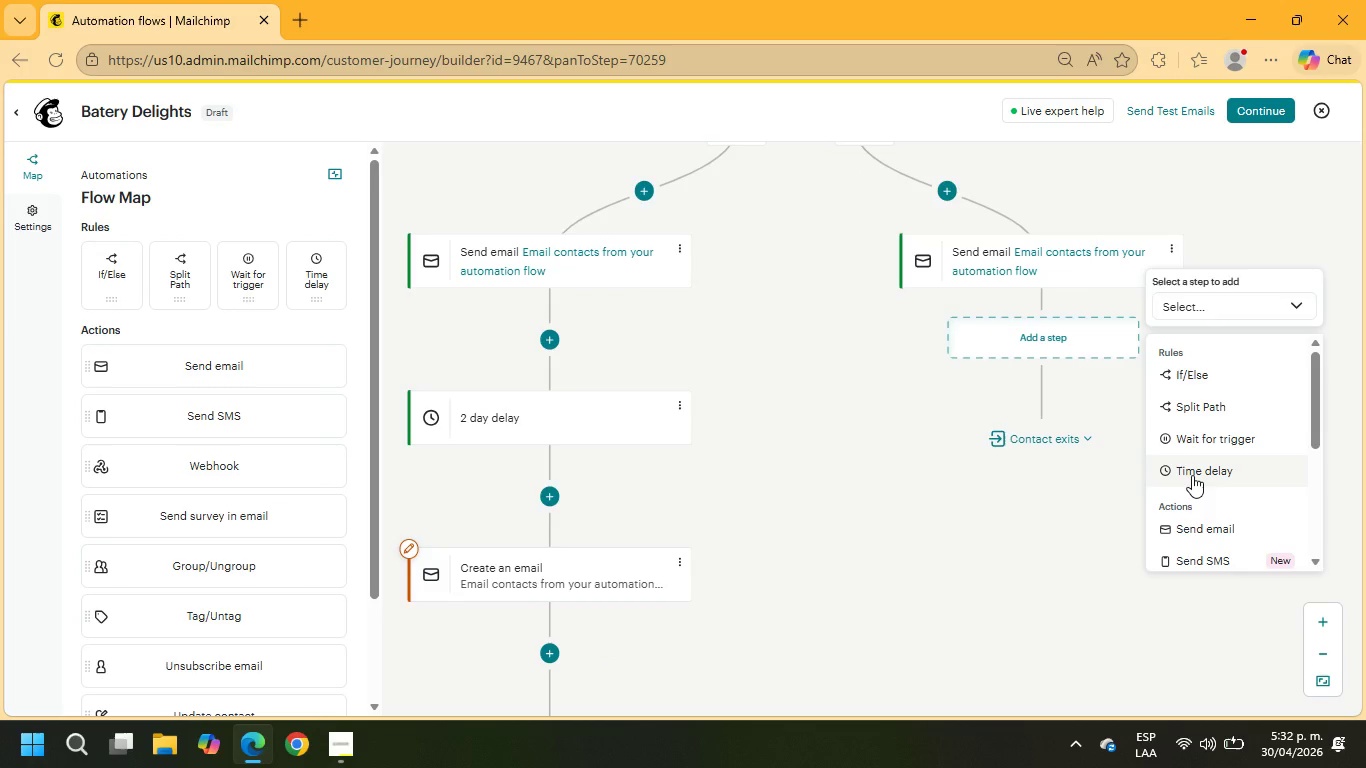 
left_click([1192, 475])
 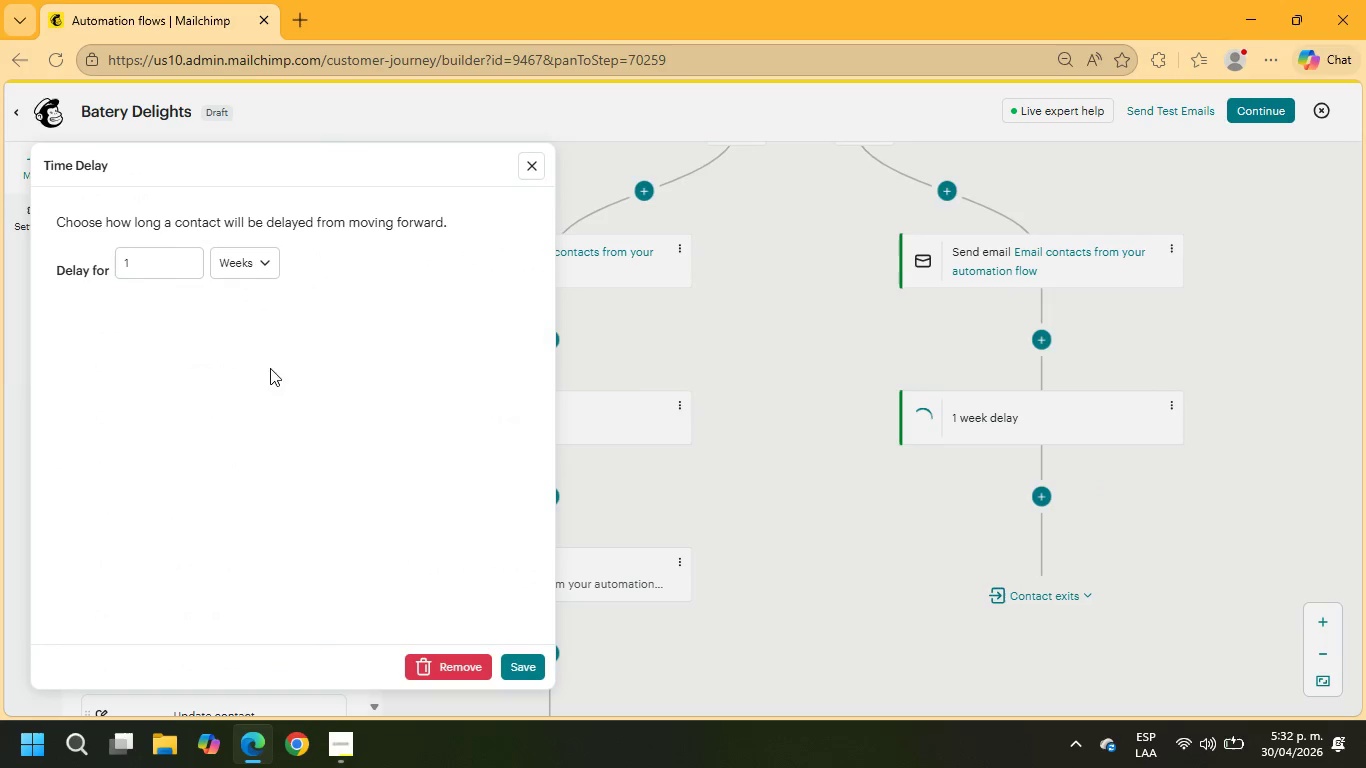 
left_click_drag(start_coordinate=[148, 268], to_coordinate=[86, 276])
 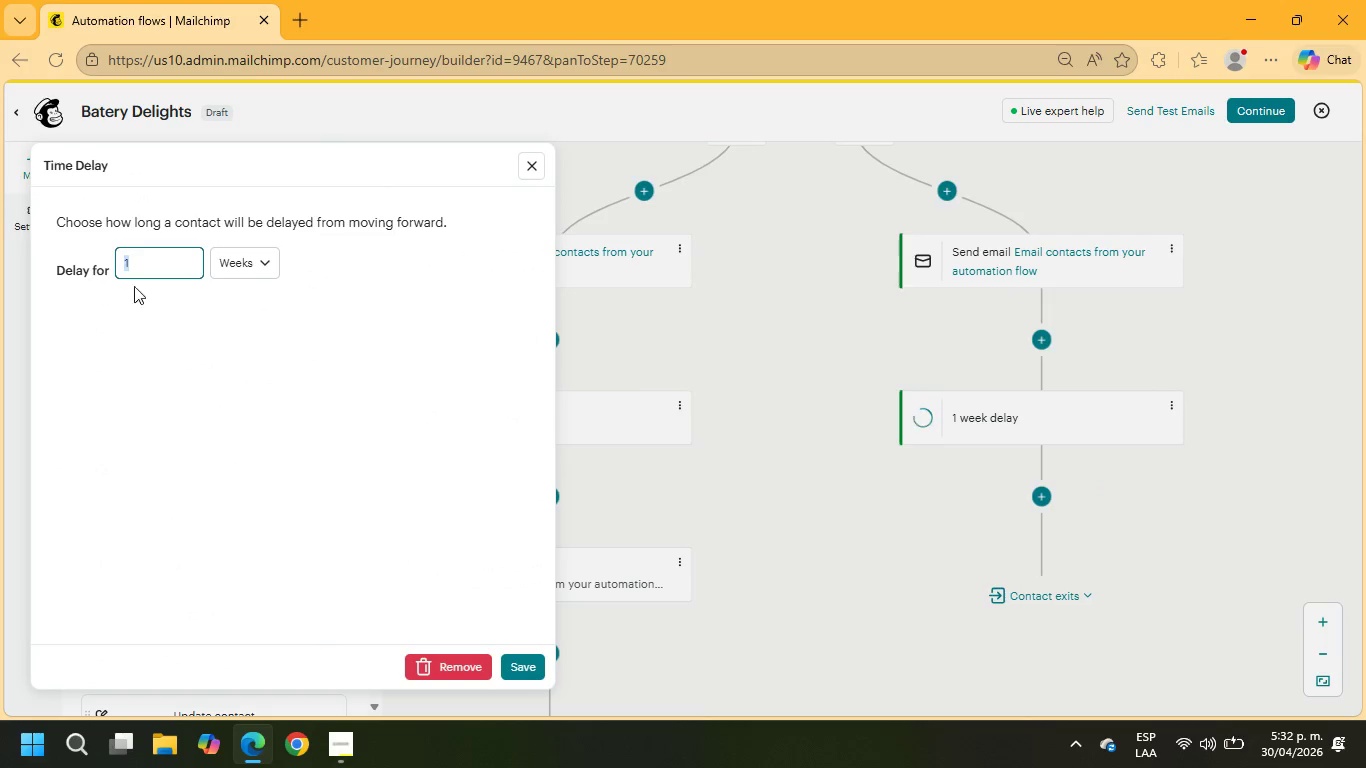 
key(2)
 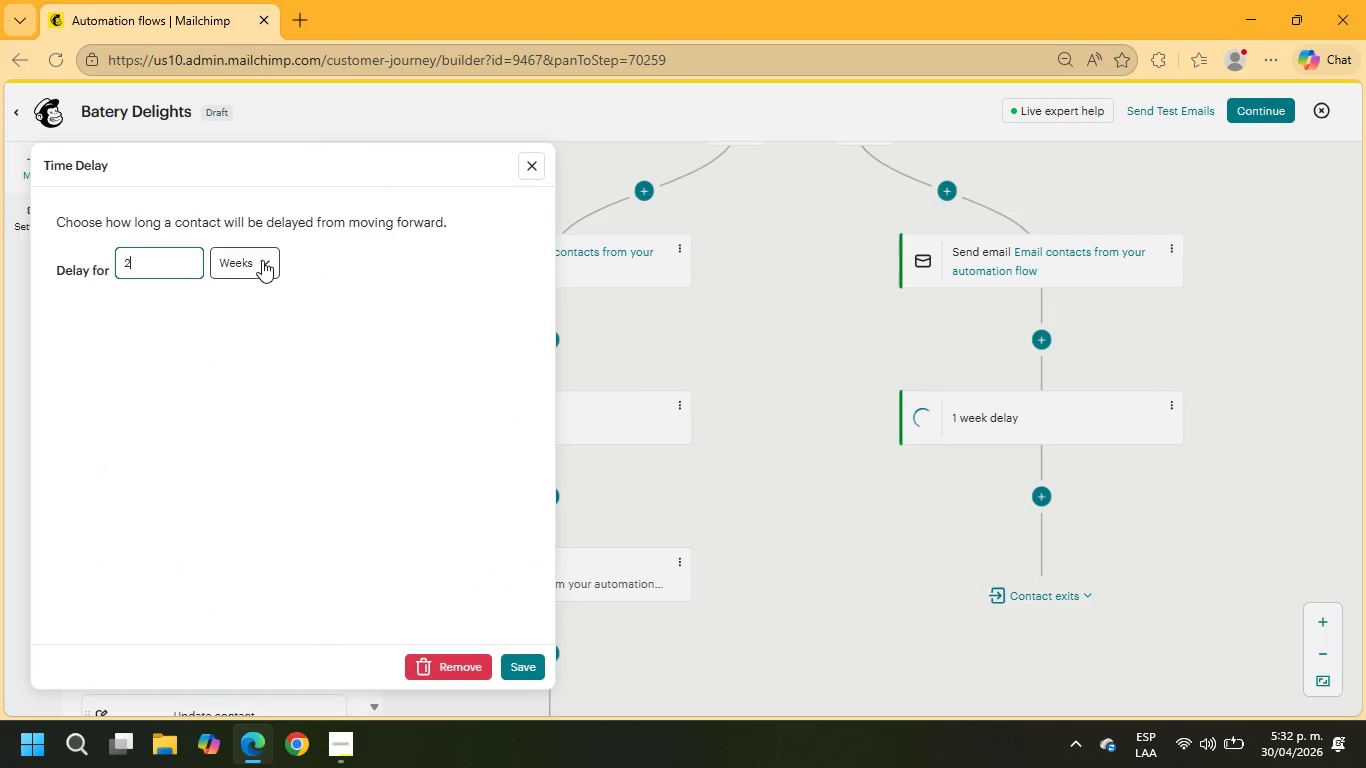 
left_click([258, 257])
 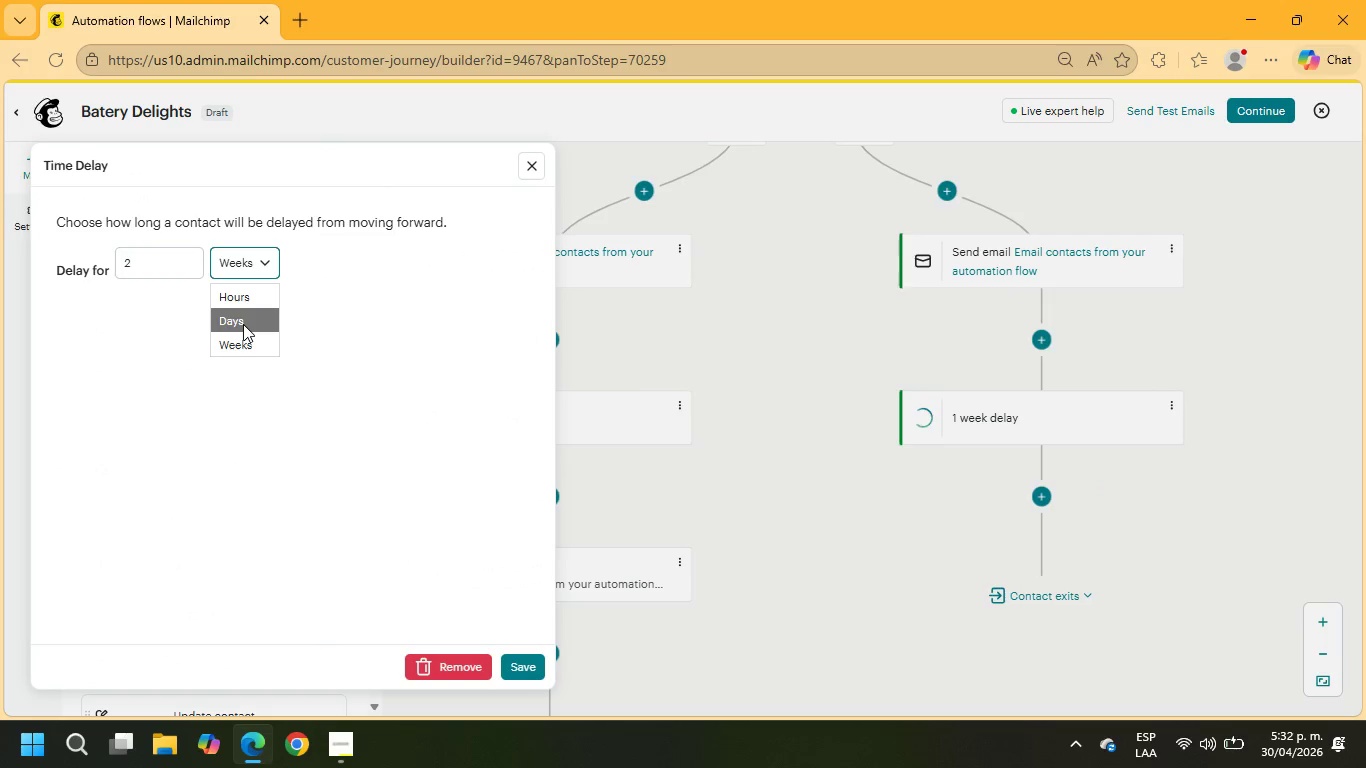 
left_click([243, 324])
 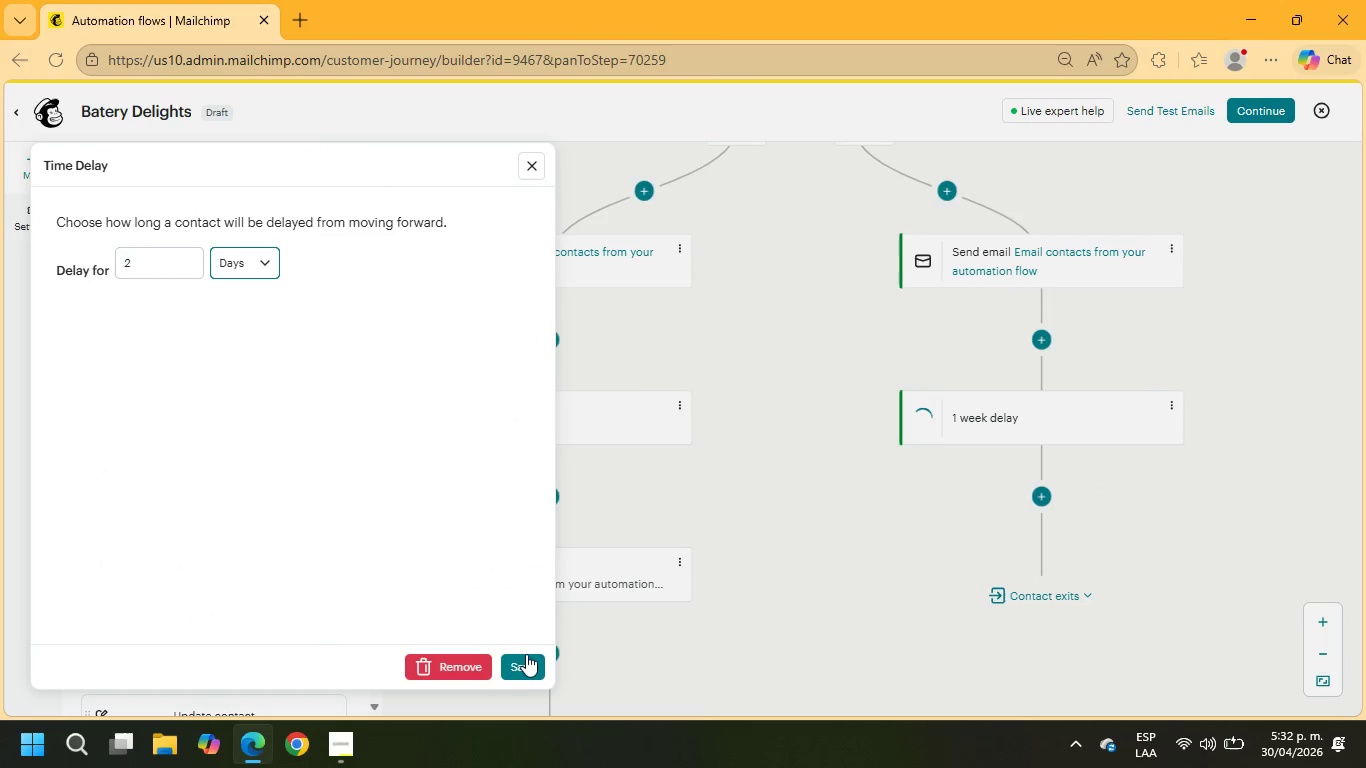 
left_click([526, 657])
 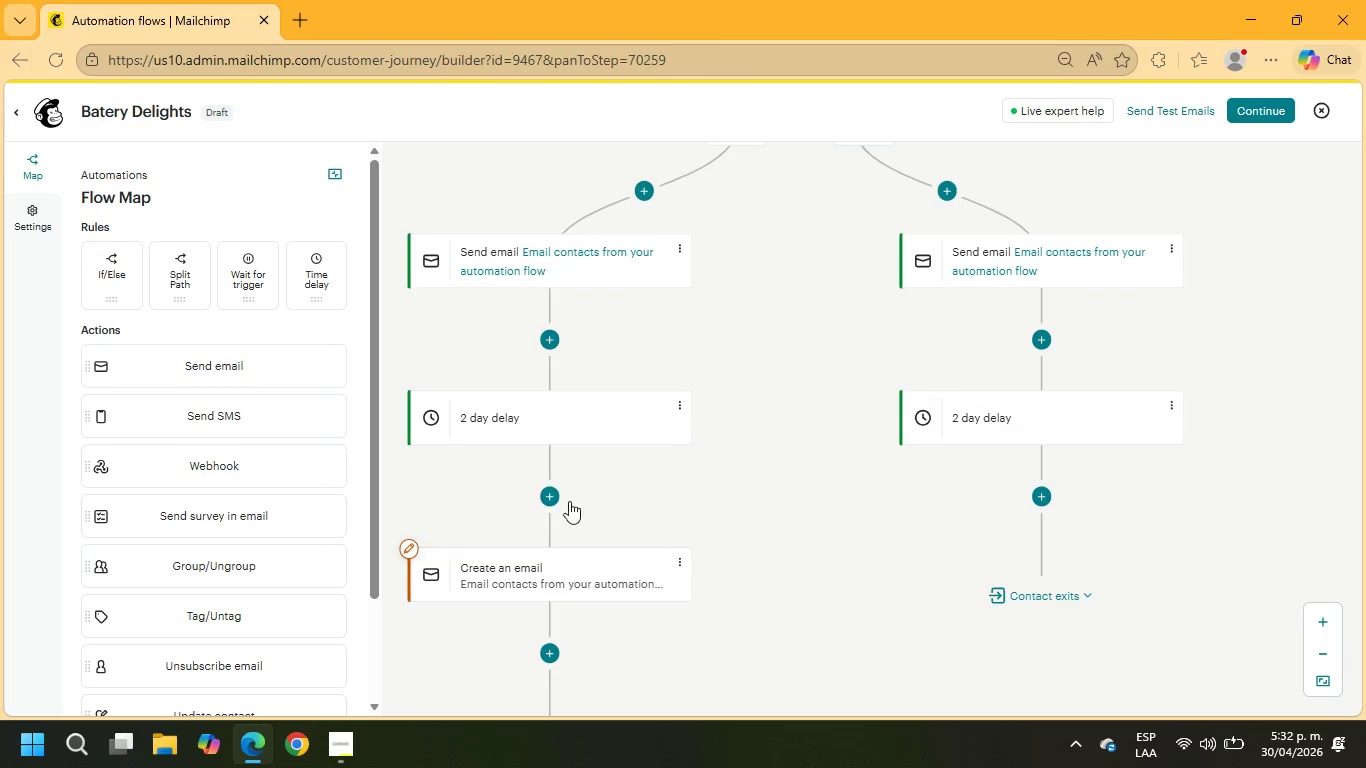 
scroll: coordinate [601, 413], scroll_direction: down, amount: 2.0
 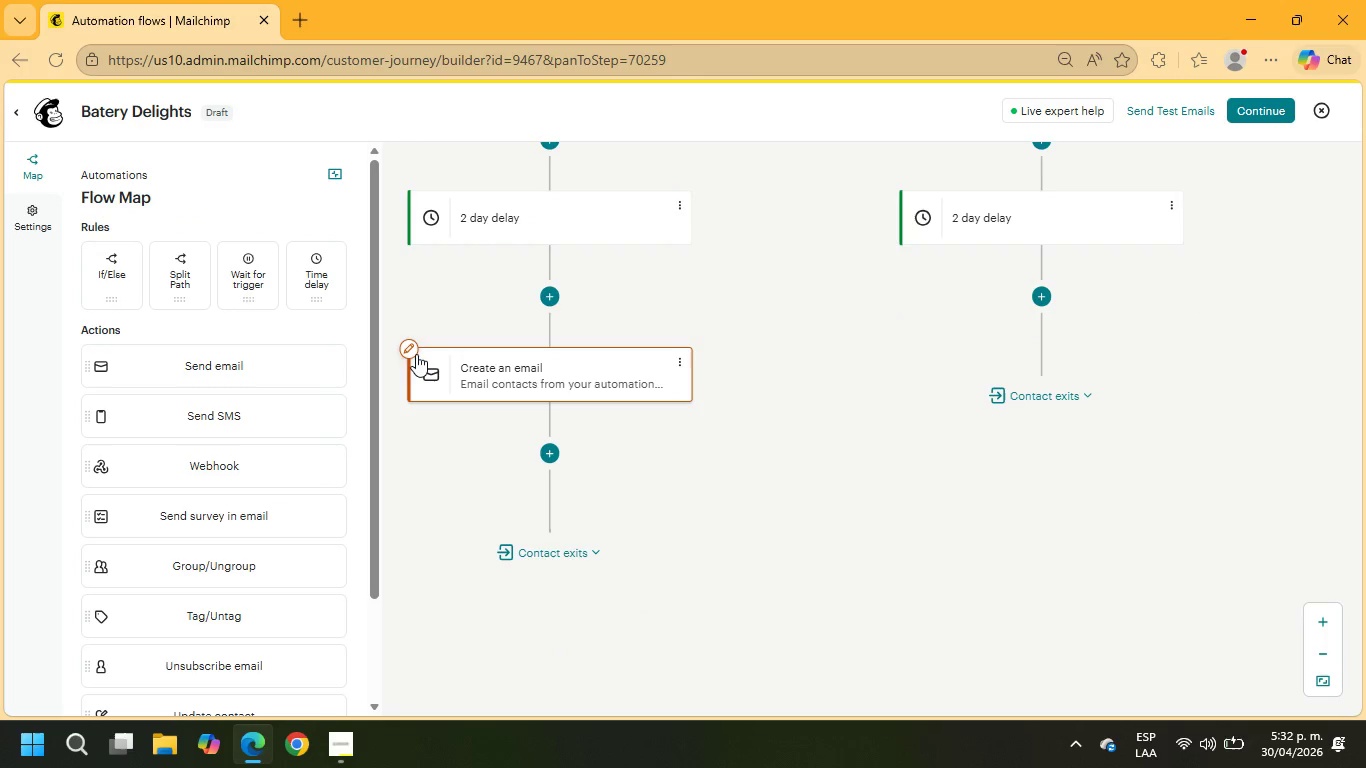 
left_click([412, 352])
 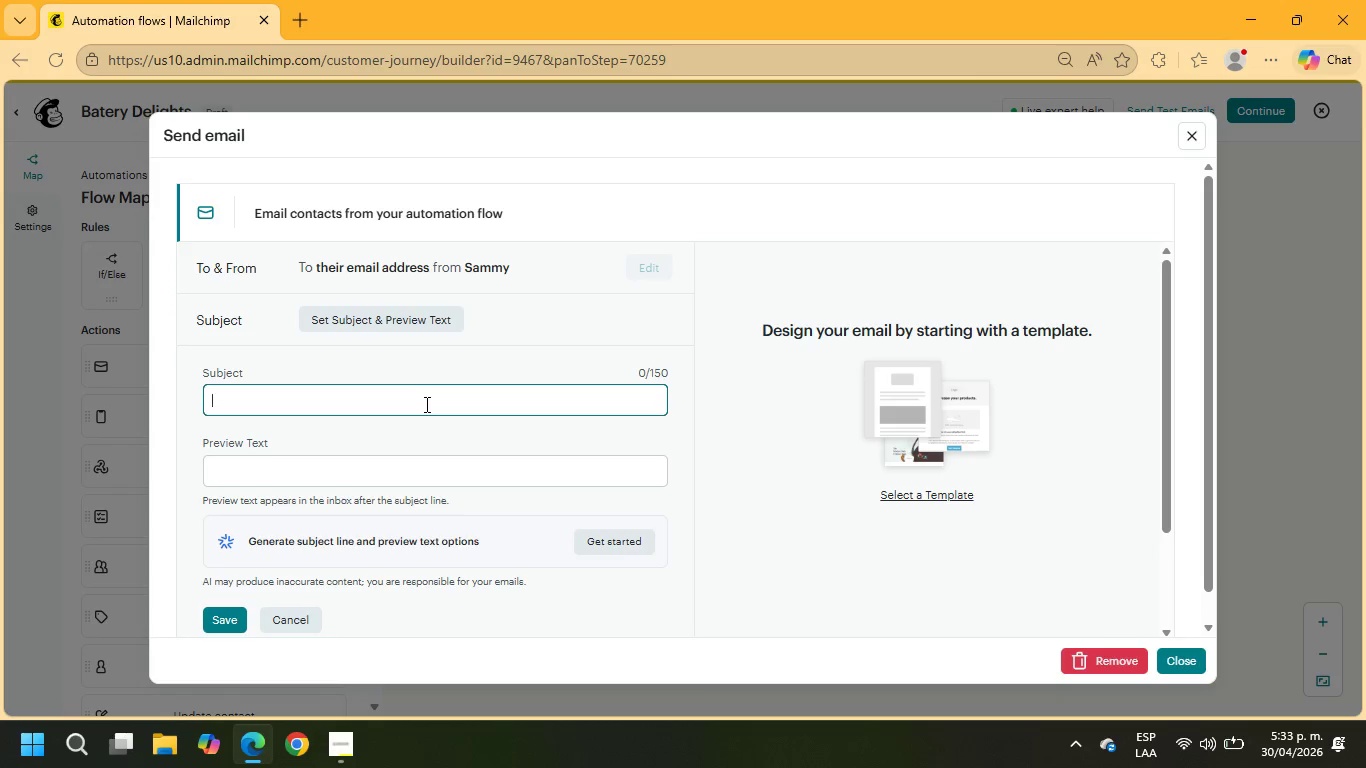 
wait(22.36)
 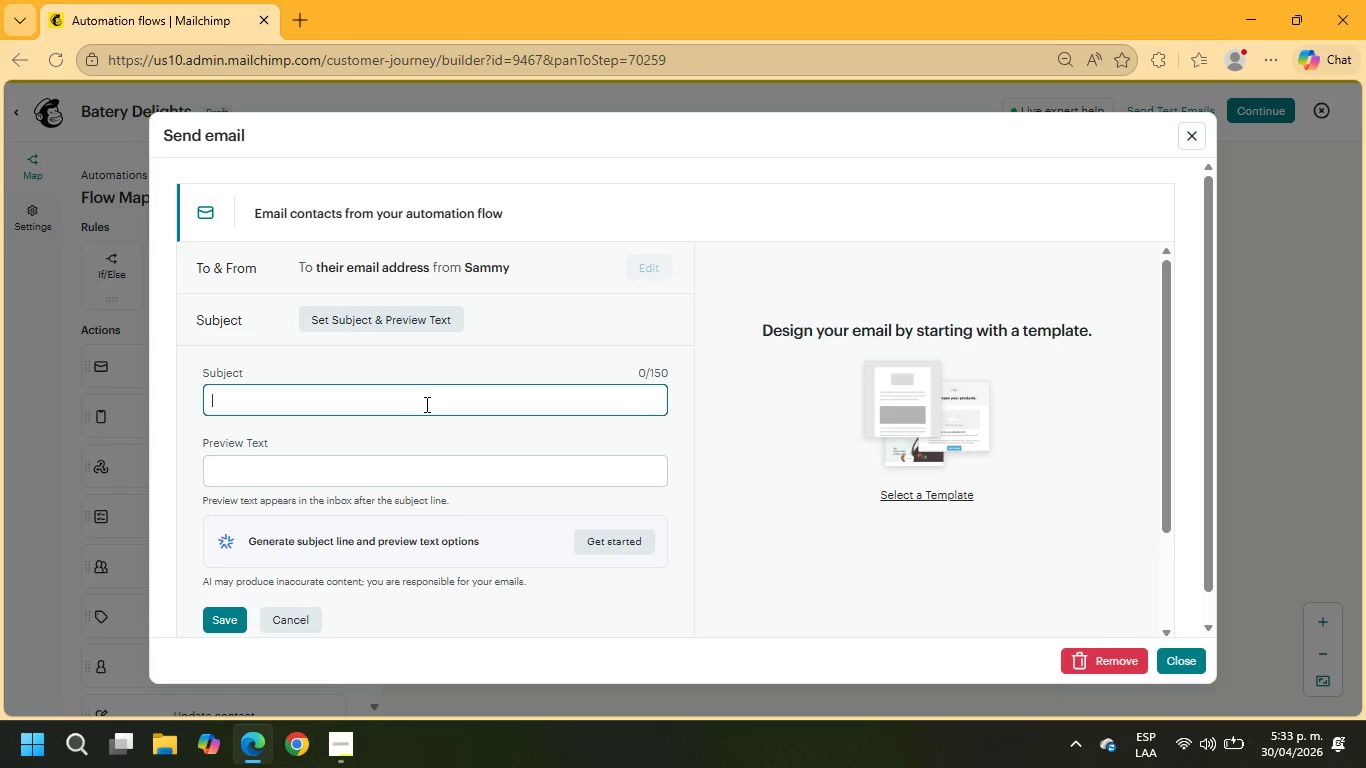 
left_click([1196, 140])
 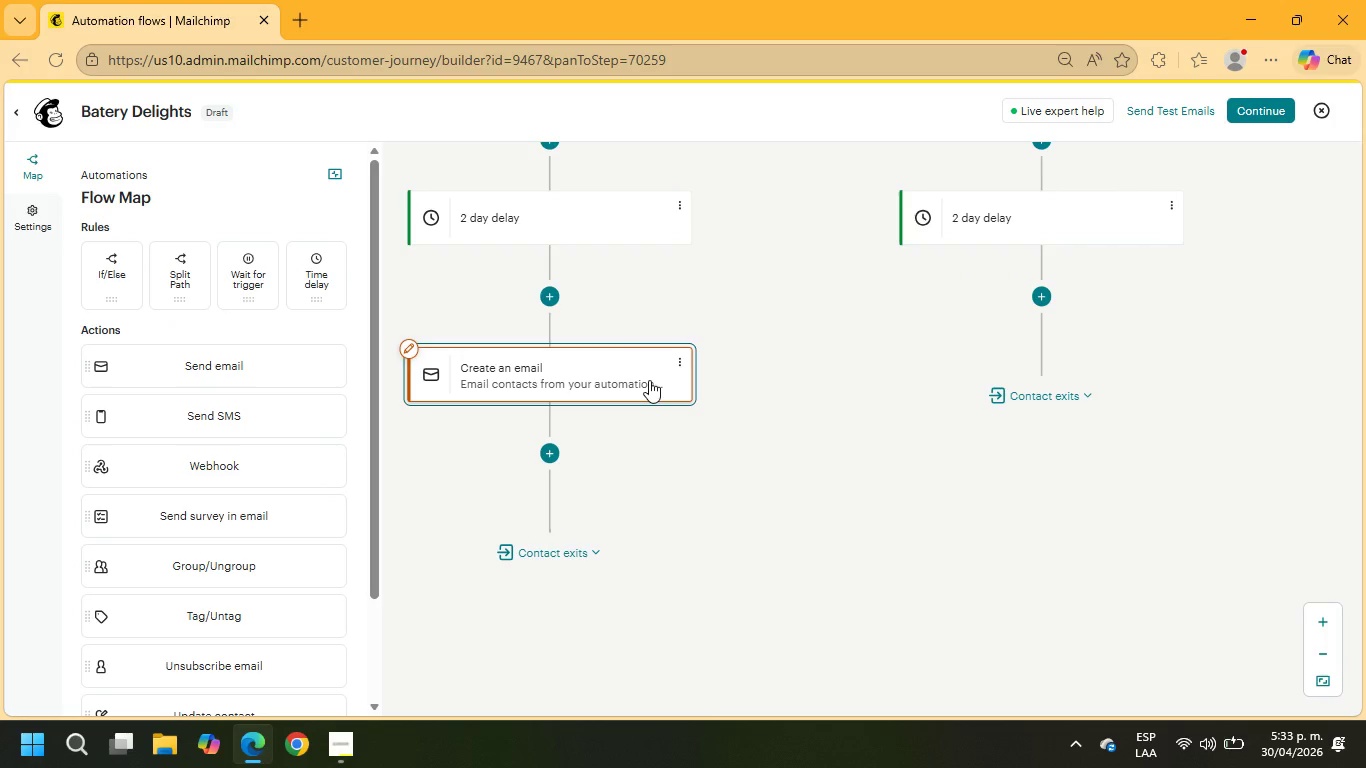 
wait(7.11)
 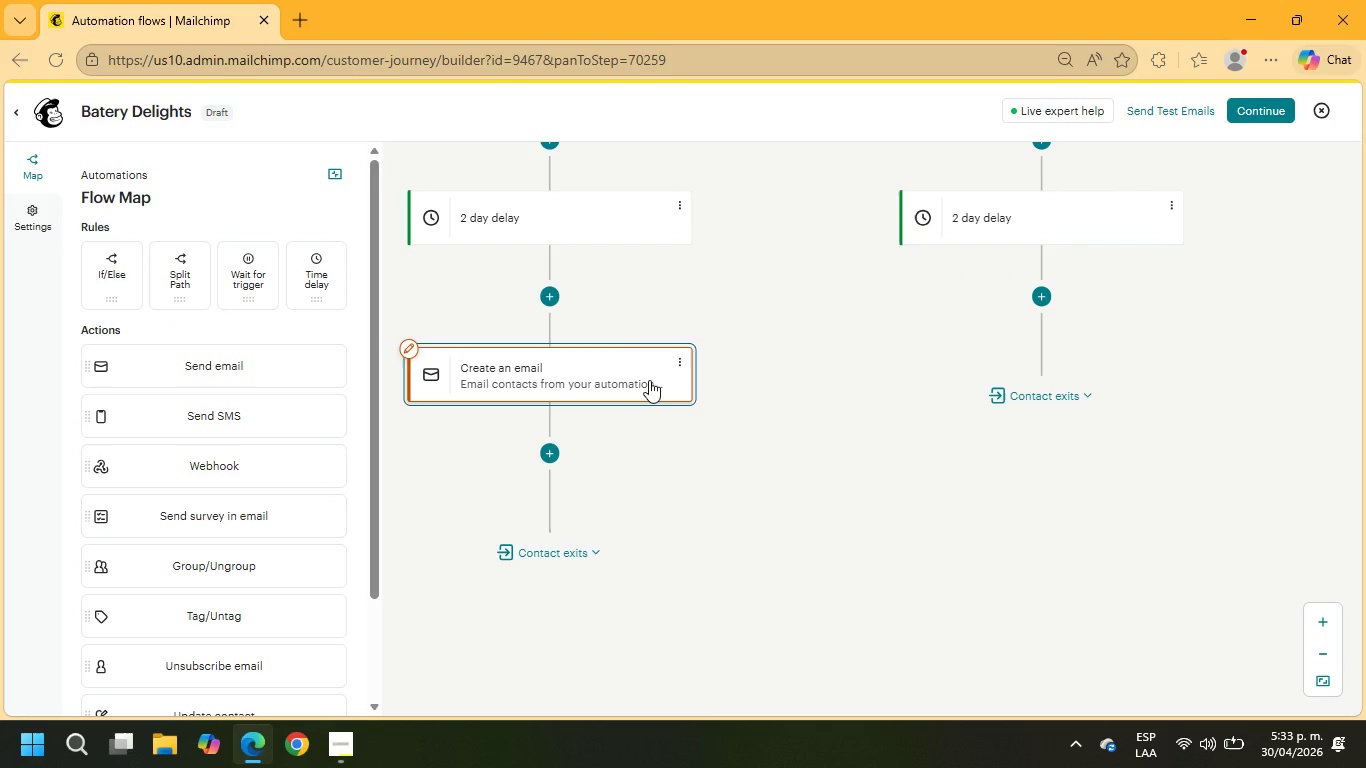 
left_click([681, 357])
 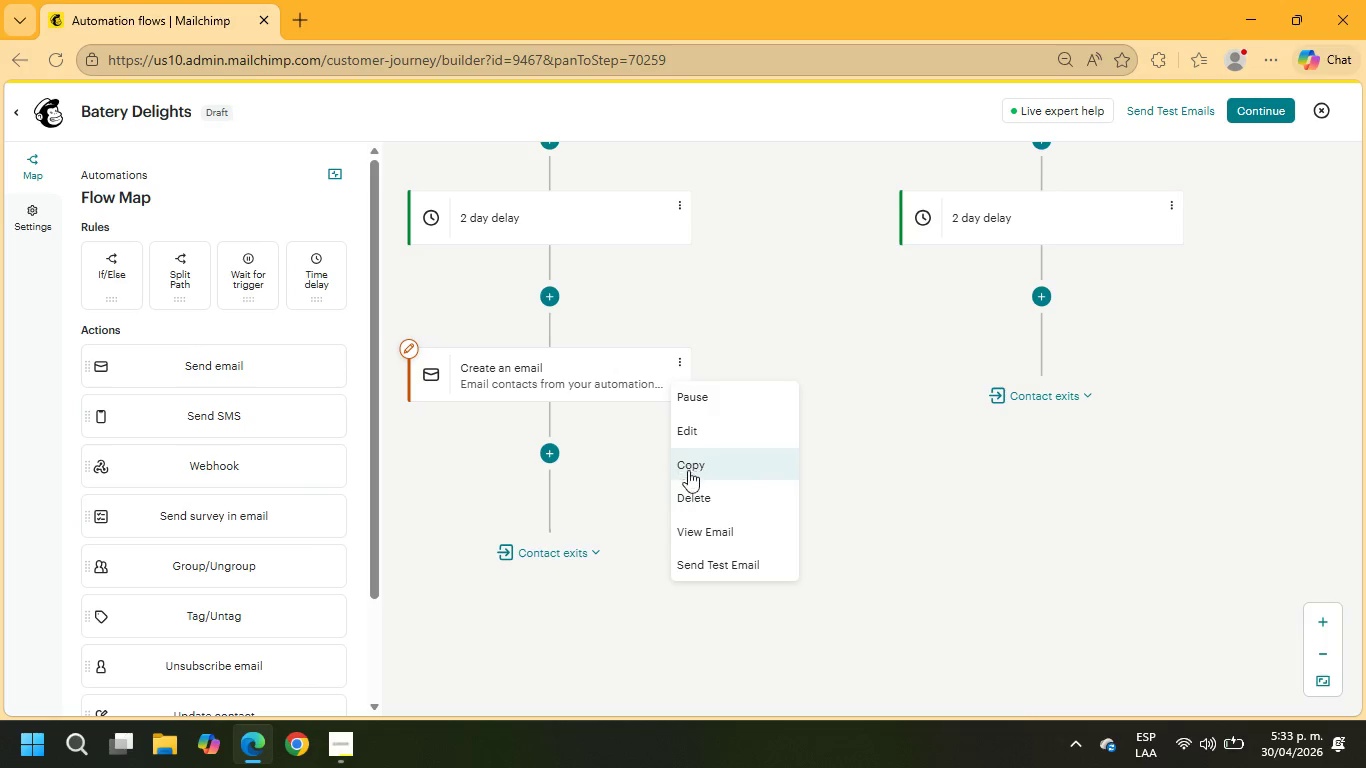 
left_click([691, 499])
 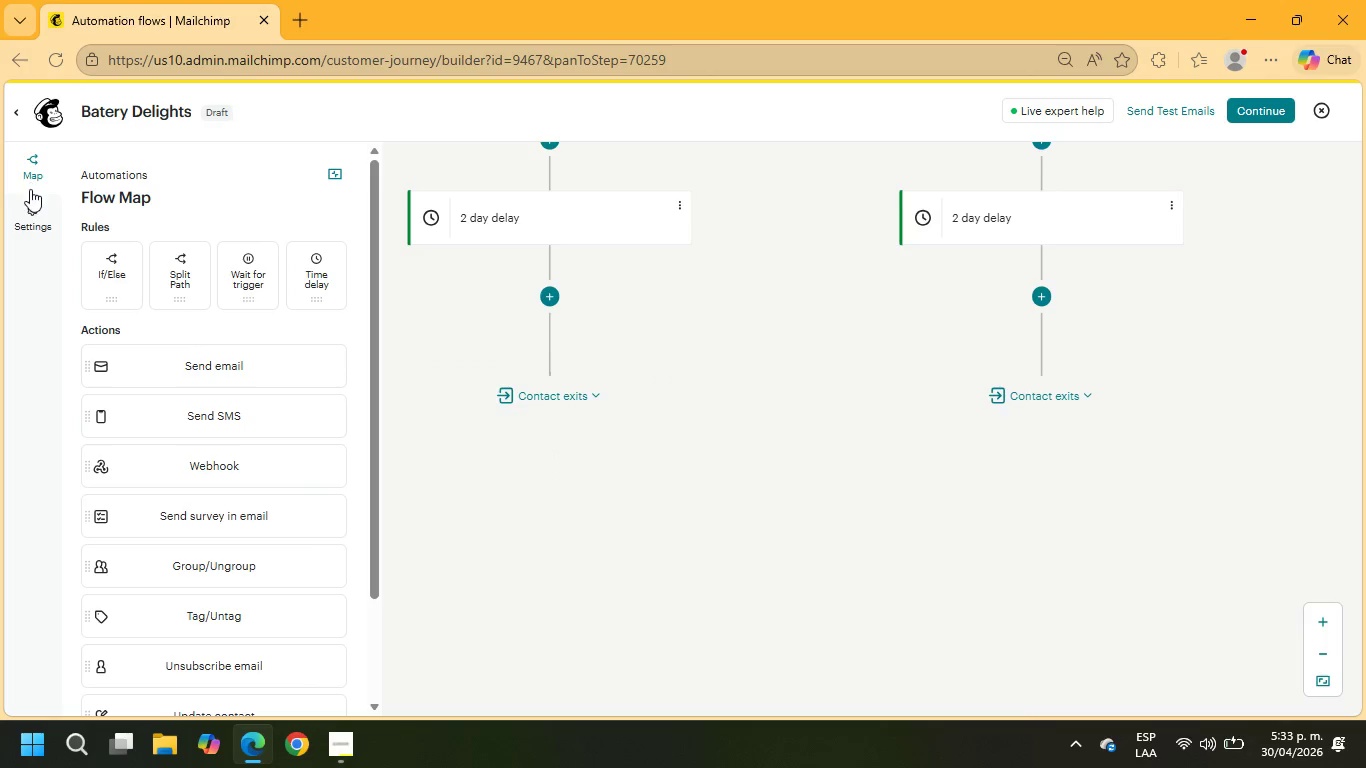 
left_click_drag(start_coordinate=[171, 283], to_coordinate=[618, 312])
 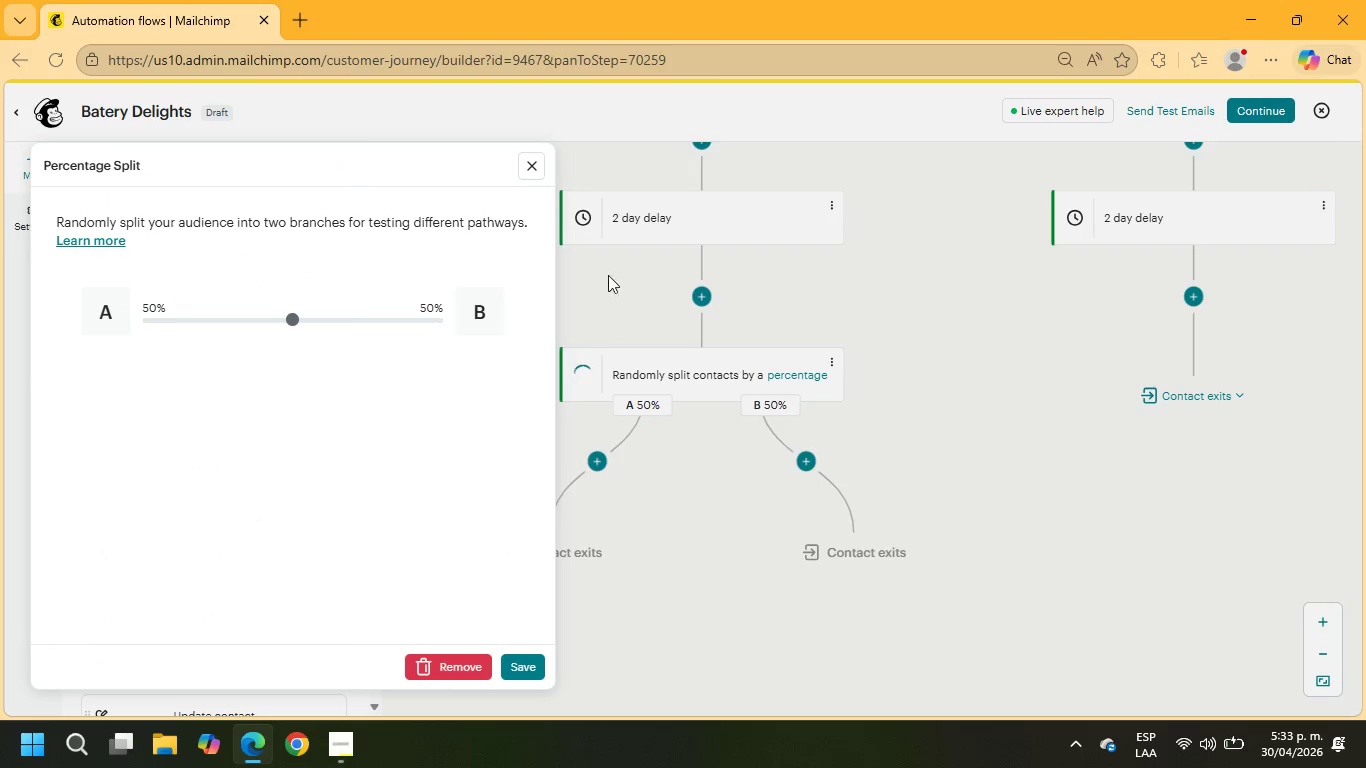 
left_click([532, 169])
 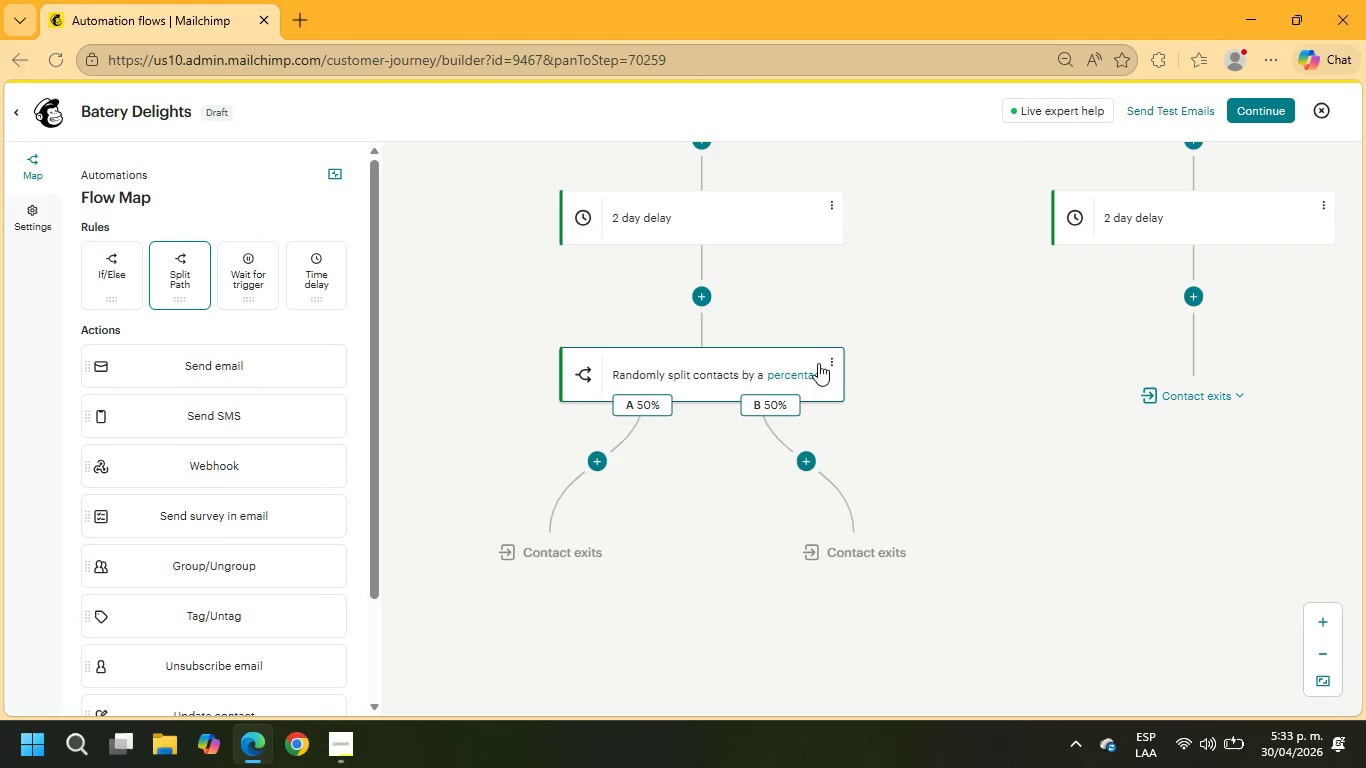 
left_click([832, 359])
 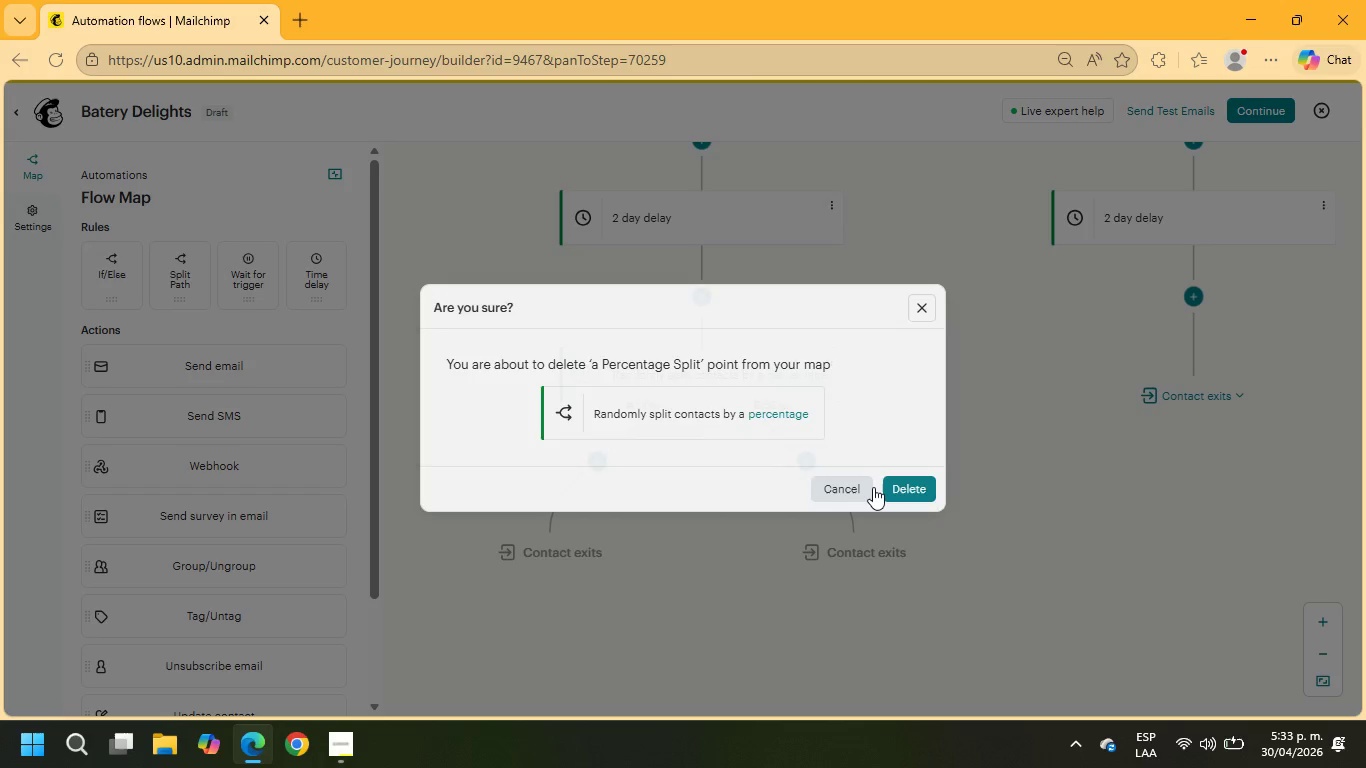 
left_click([892, 479])
 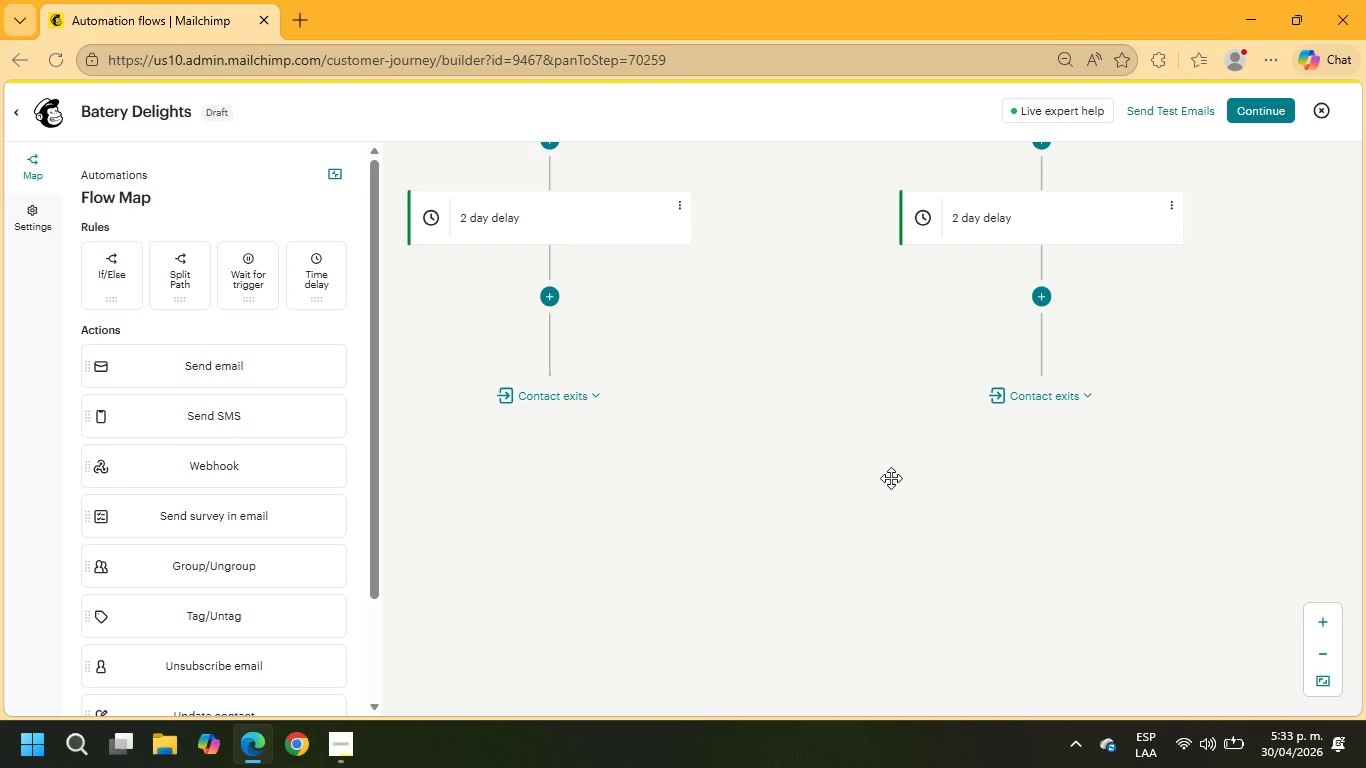 
wait(10.05)
 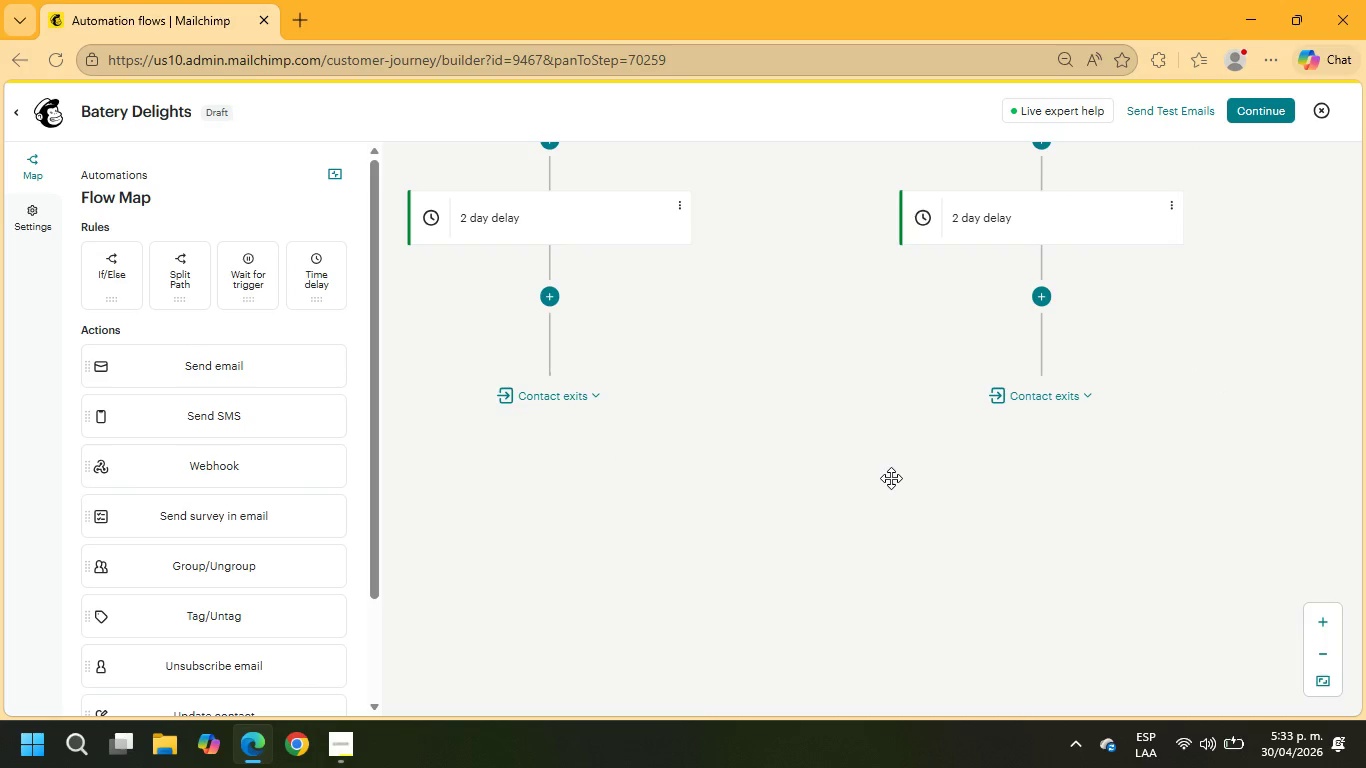 
scroll: coordinate [864, 415], scroll_direction: up, amount: 4.0
 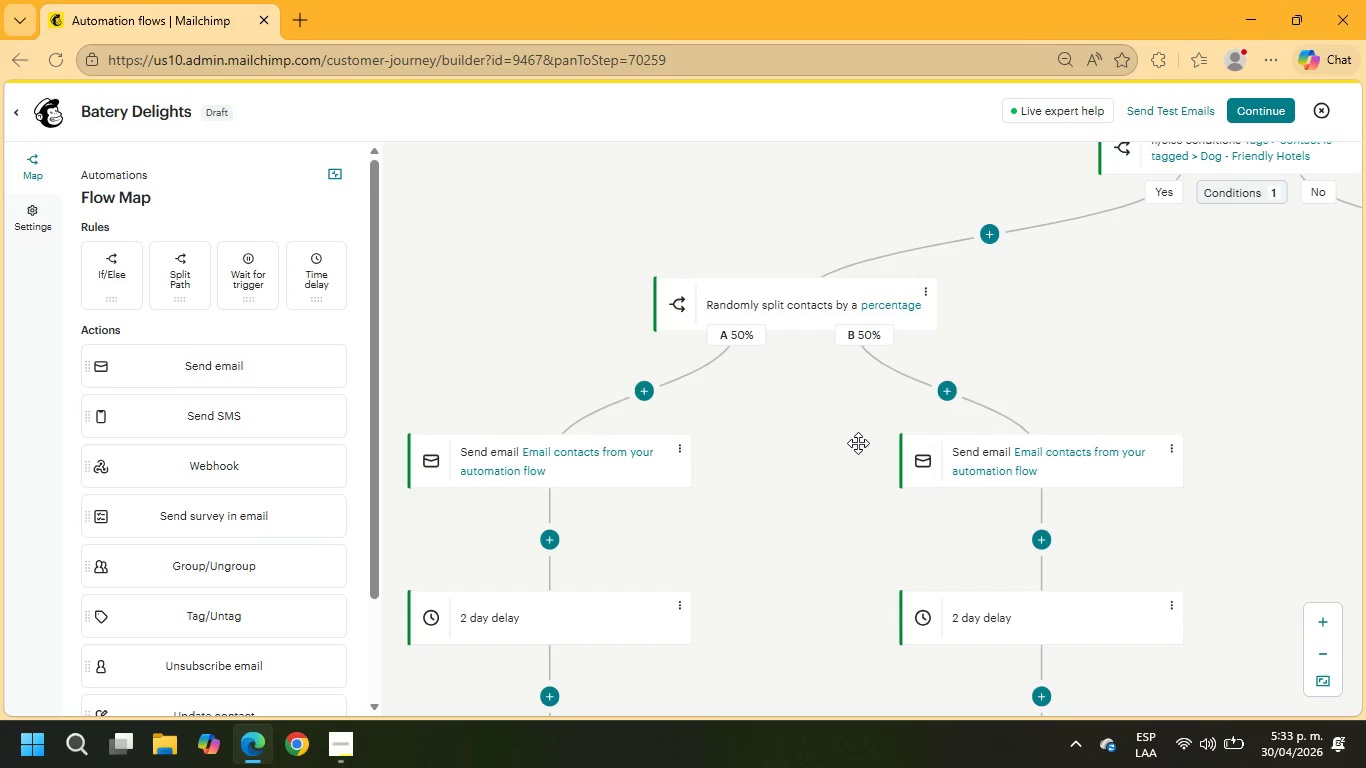 
scroll: coordinate [858, 443], scroll_direction: down, amount: 1.0
 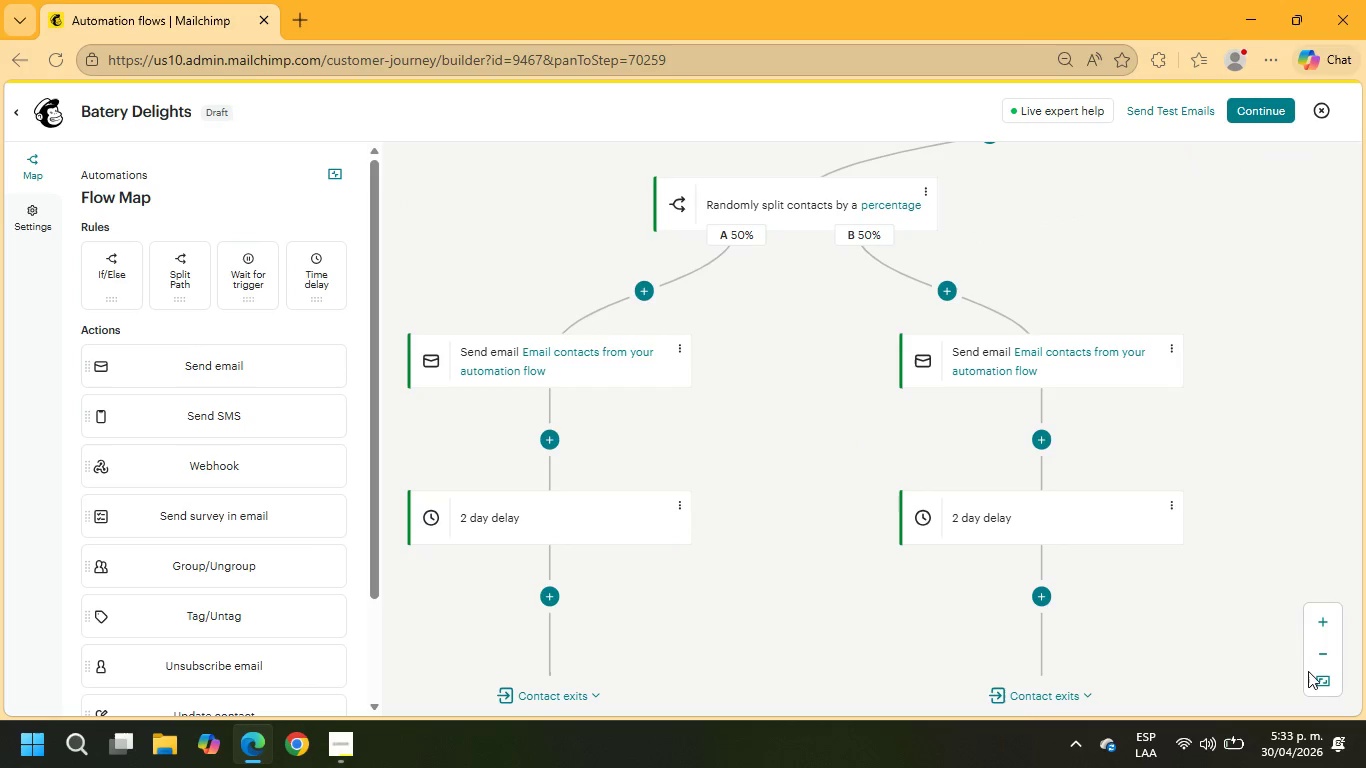 
left_click([1318, 664])
 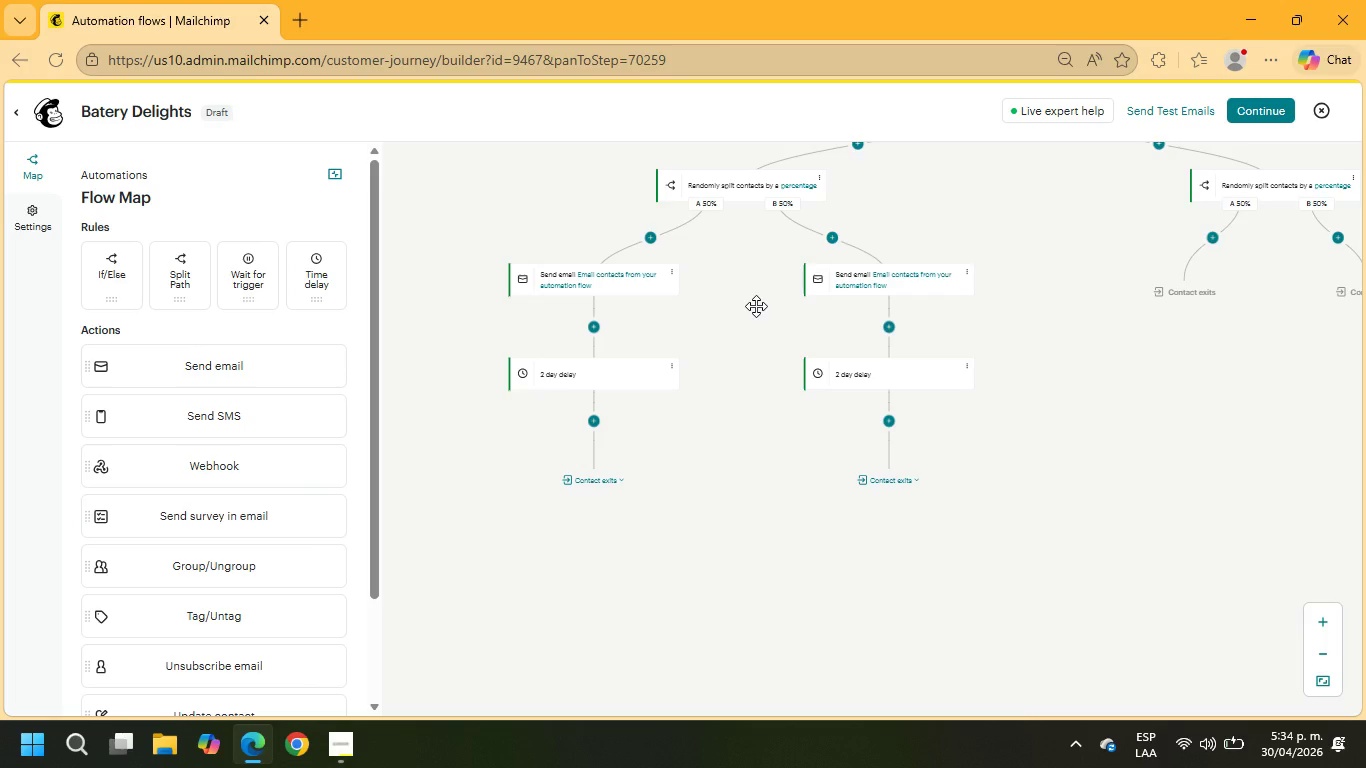 
wait(11.23)
 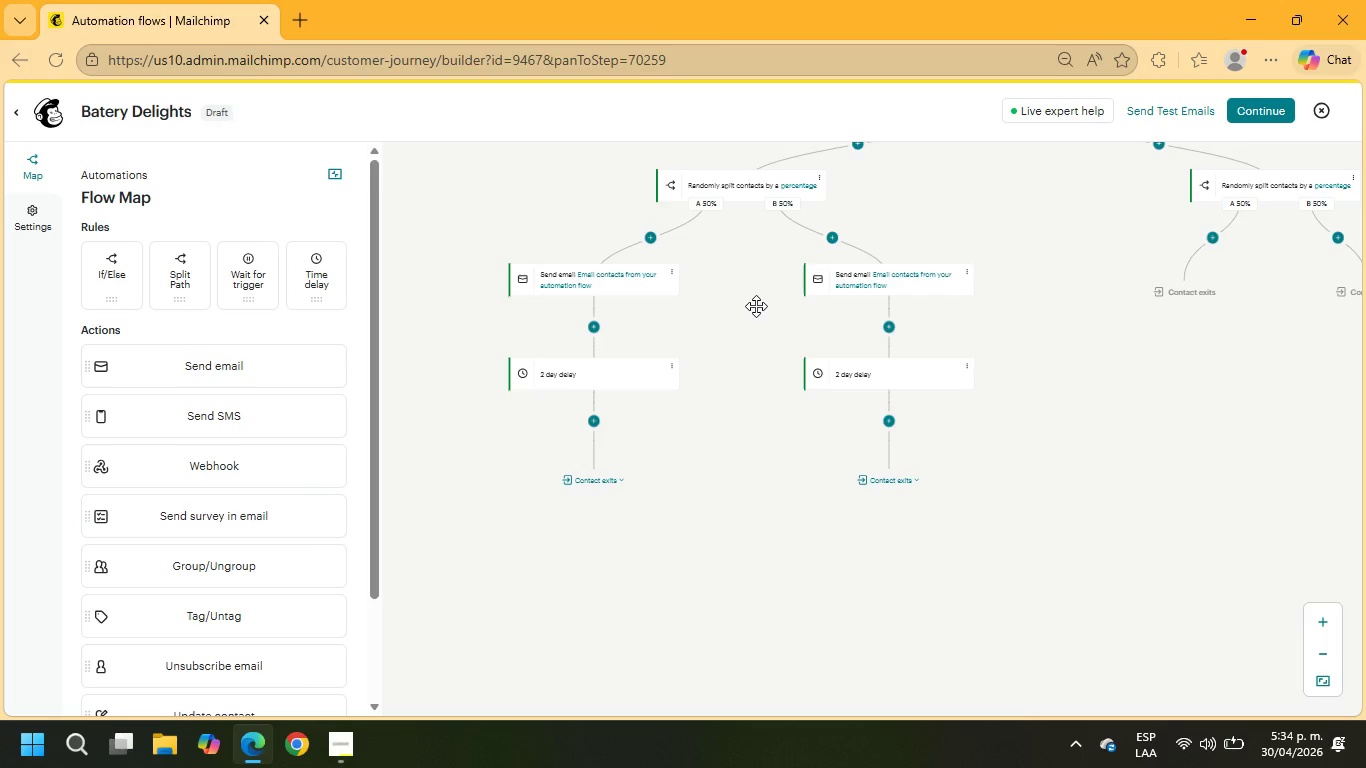 
left_click([672, 368])
 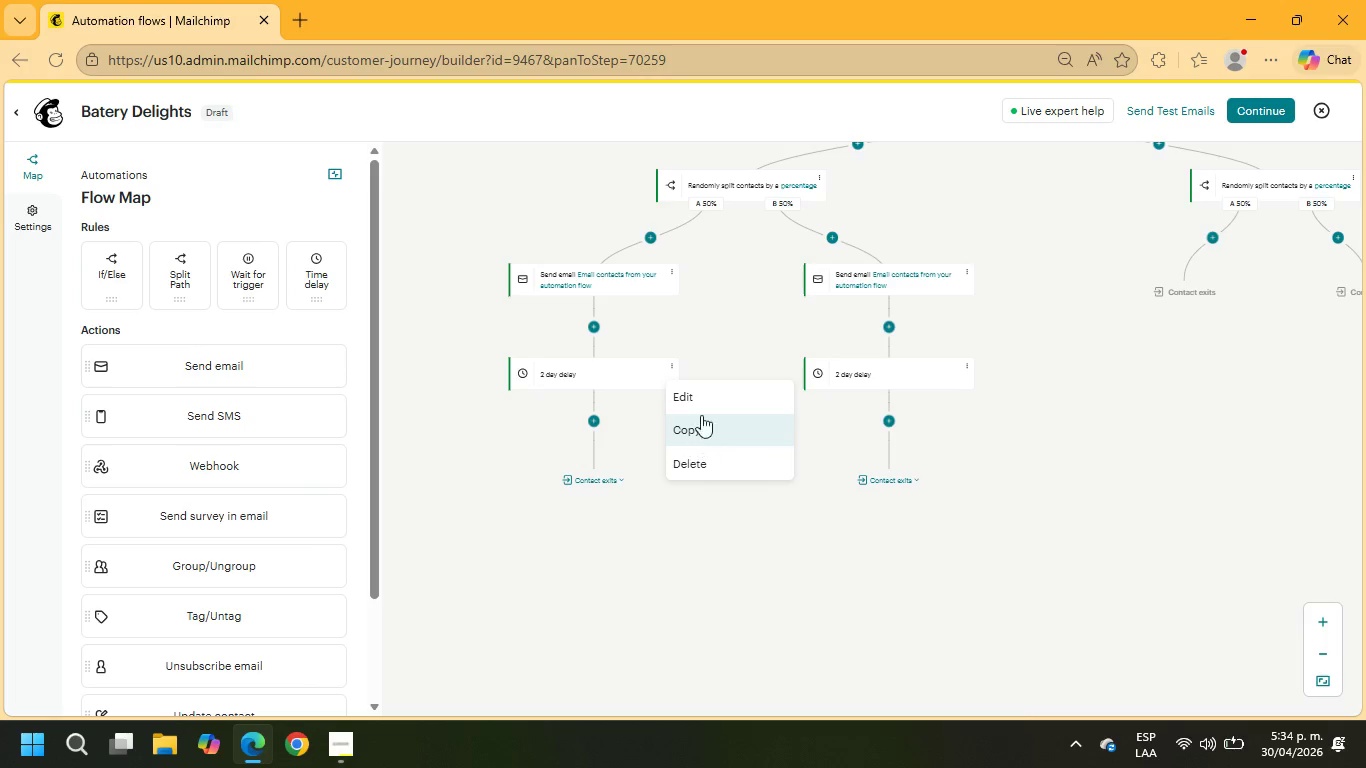 
left_click([701, 397])
 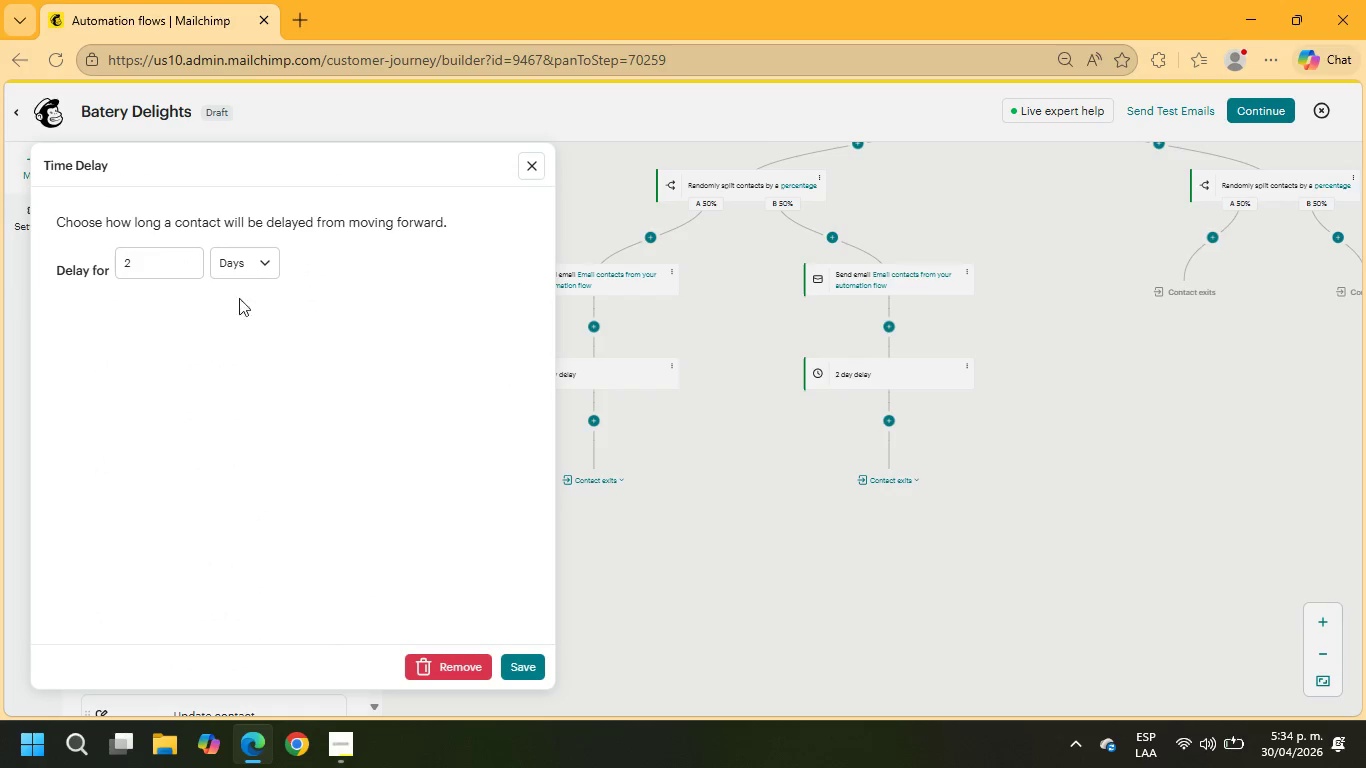 
left_click_drag(start_coordinate=[167, 267], to_coordinate=[58, 264])
 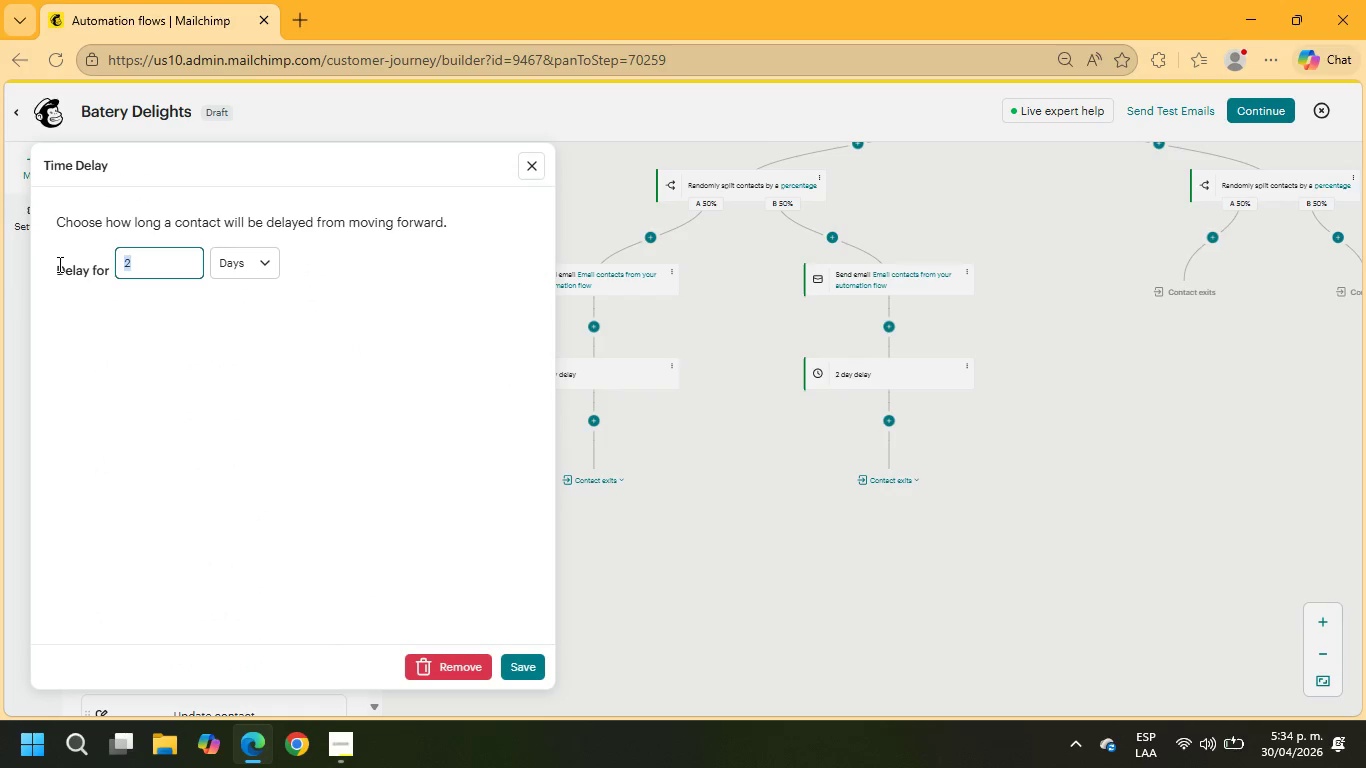 
key(3)
 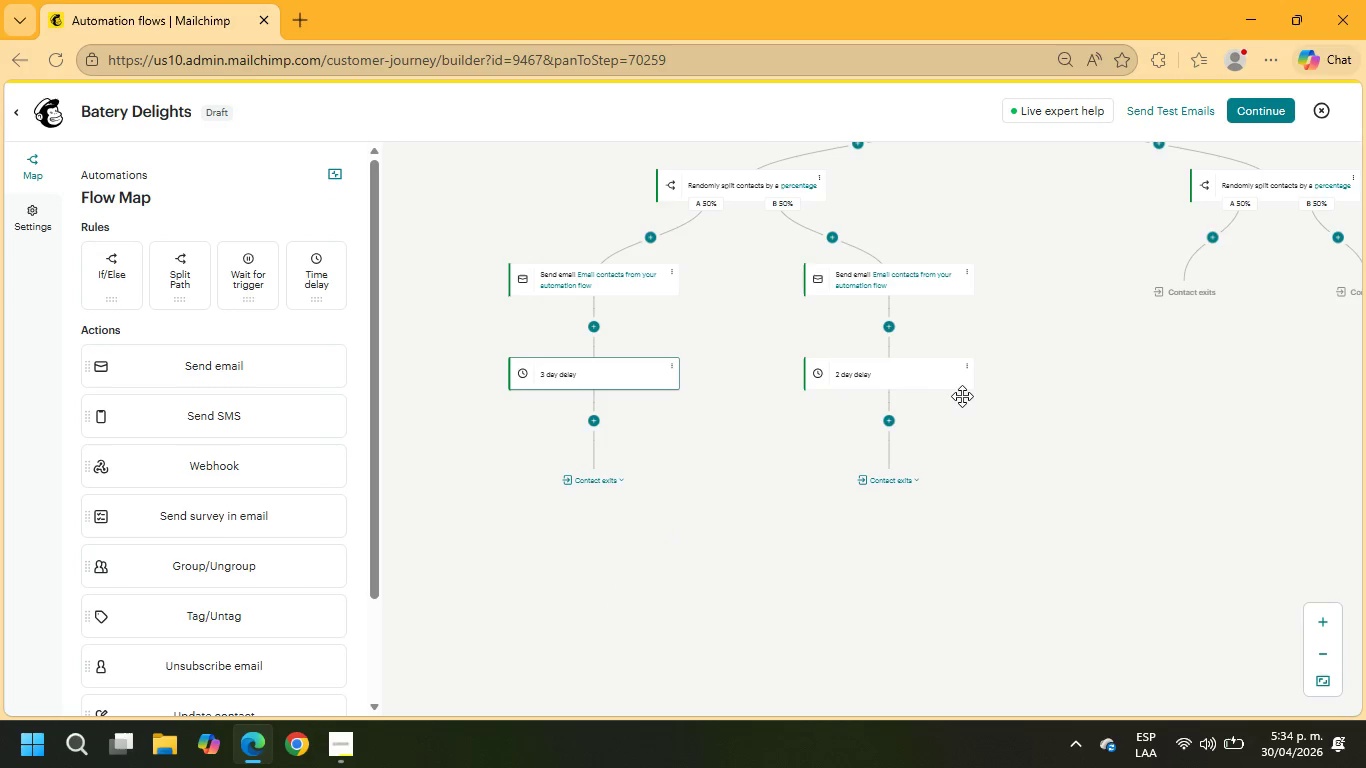 
left_click([966, 366])
 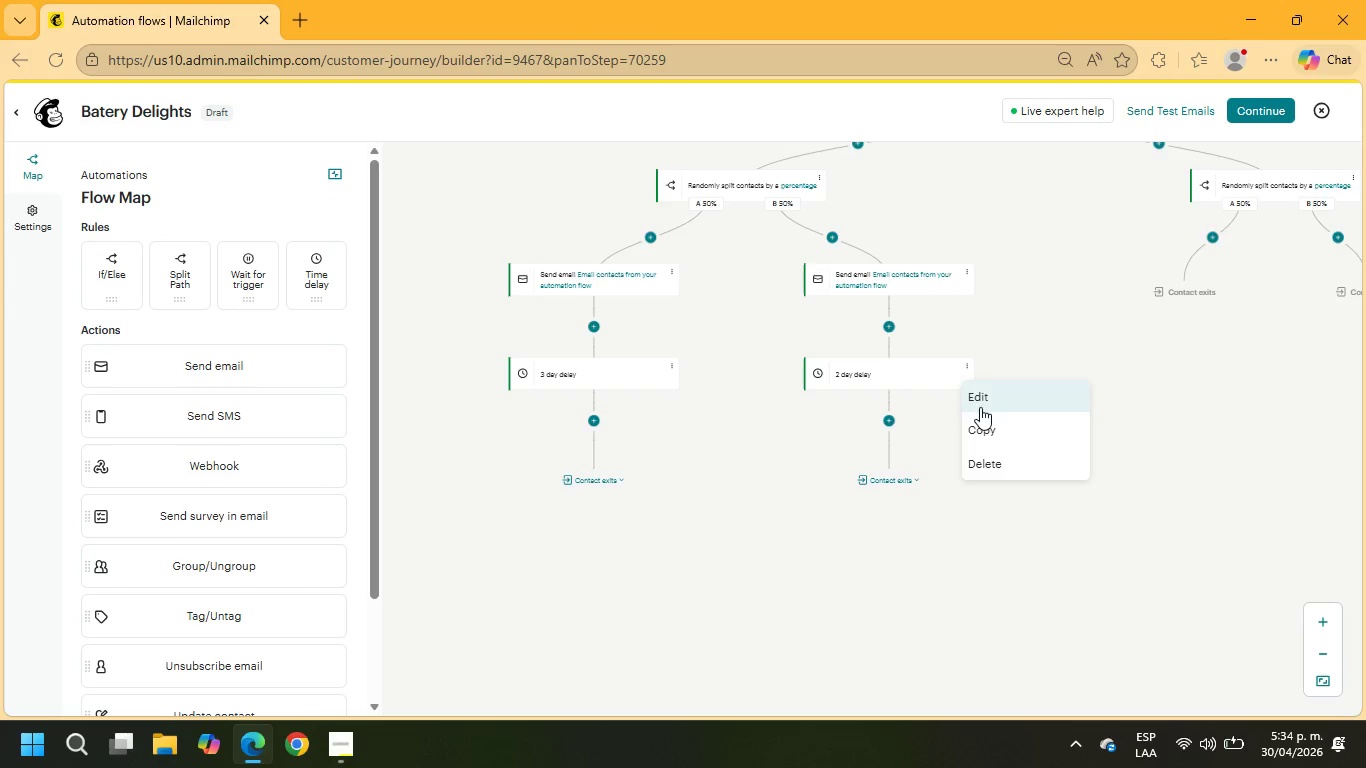 
left_click([980, 402])
 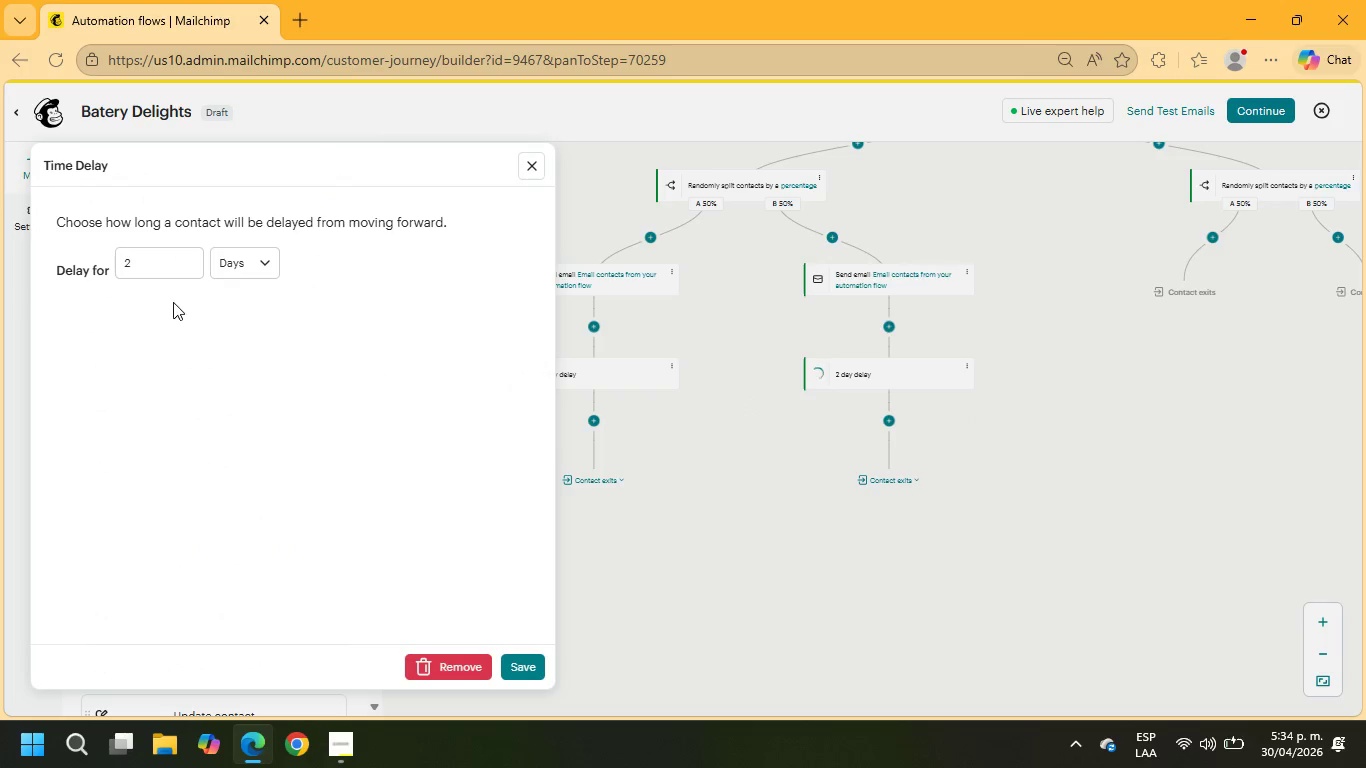 
left_click_drag(start_coordinate=[153, 260], to_coordinate=[50, 264])
 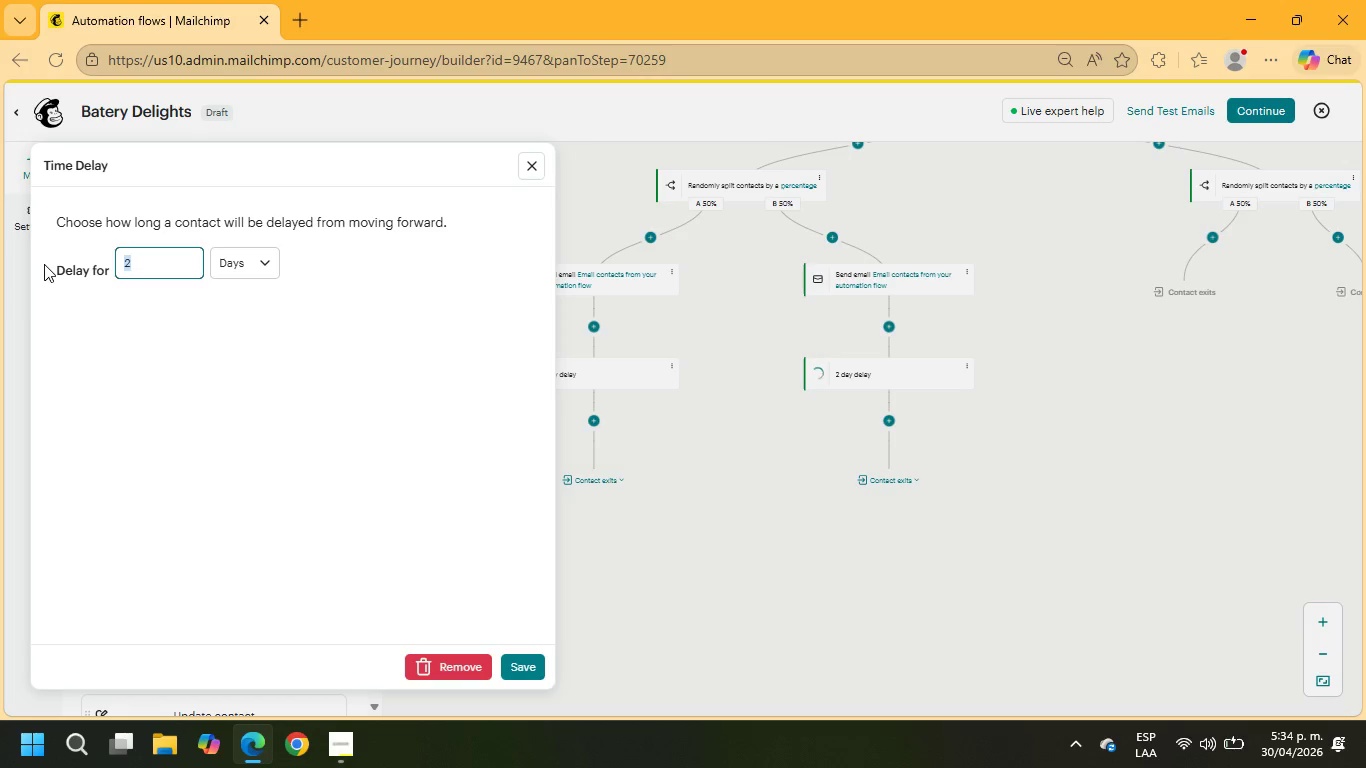 
key(Numpad3)
 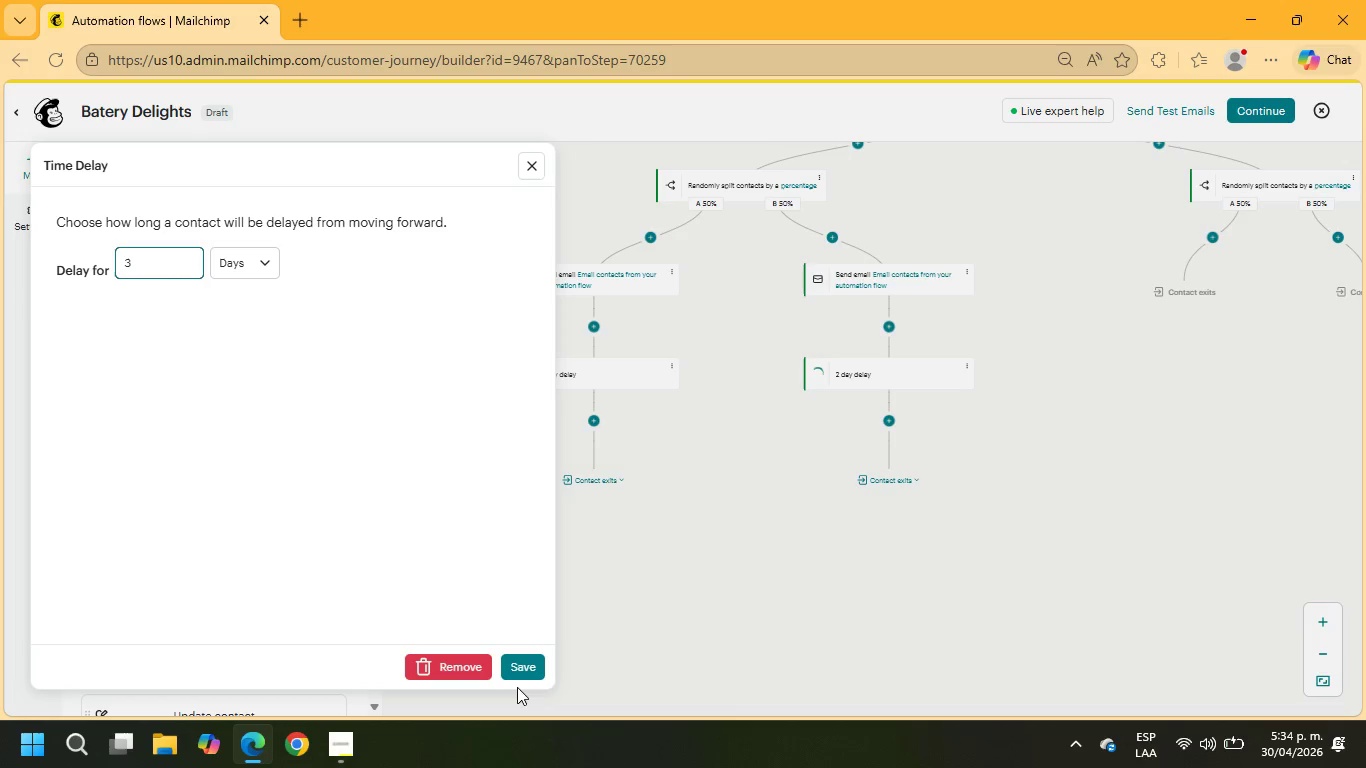 
left_click([517, 659])
 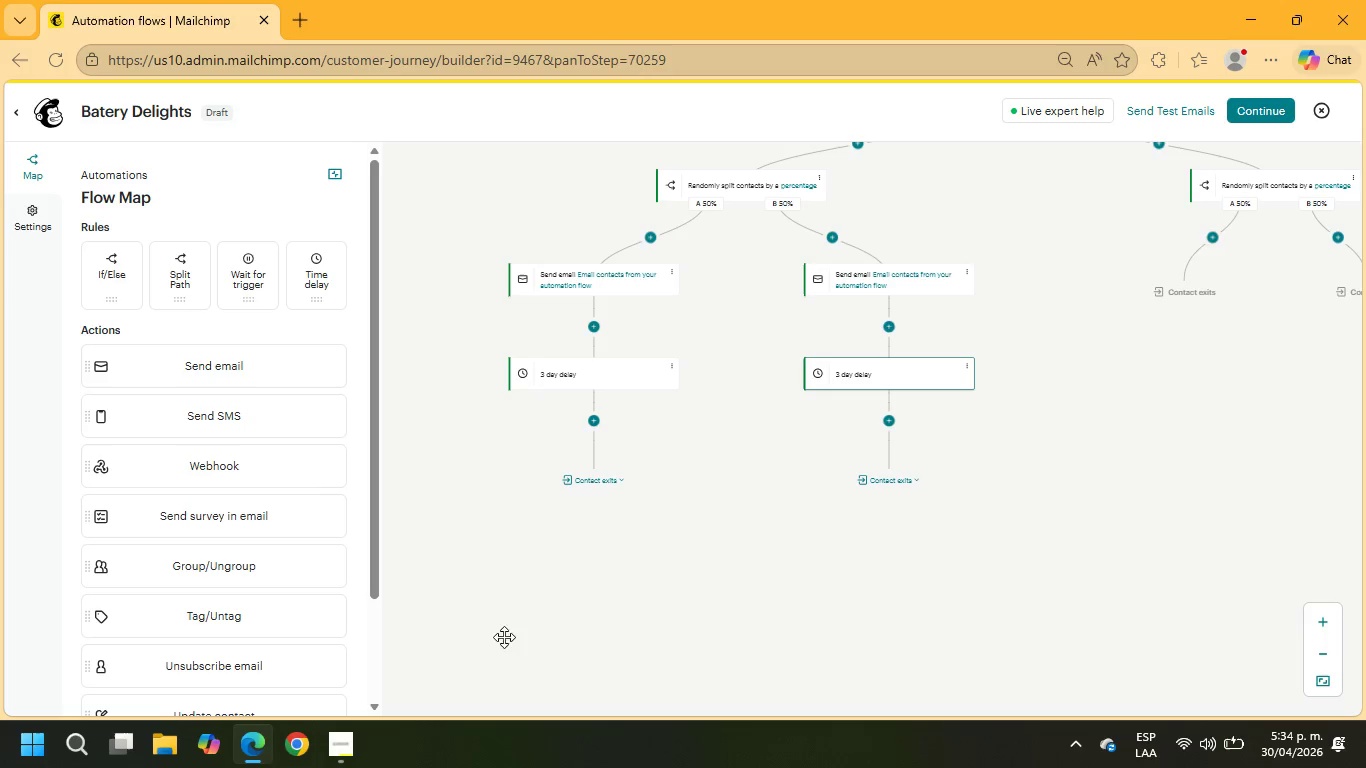 
wait(34.44)
 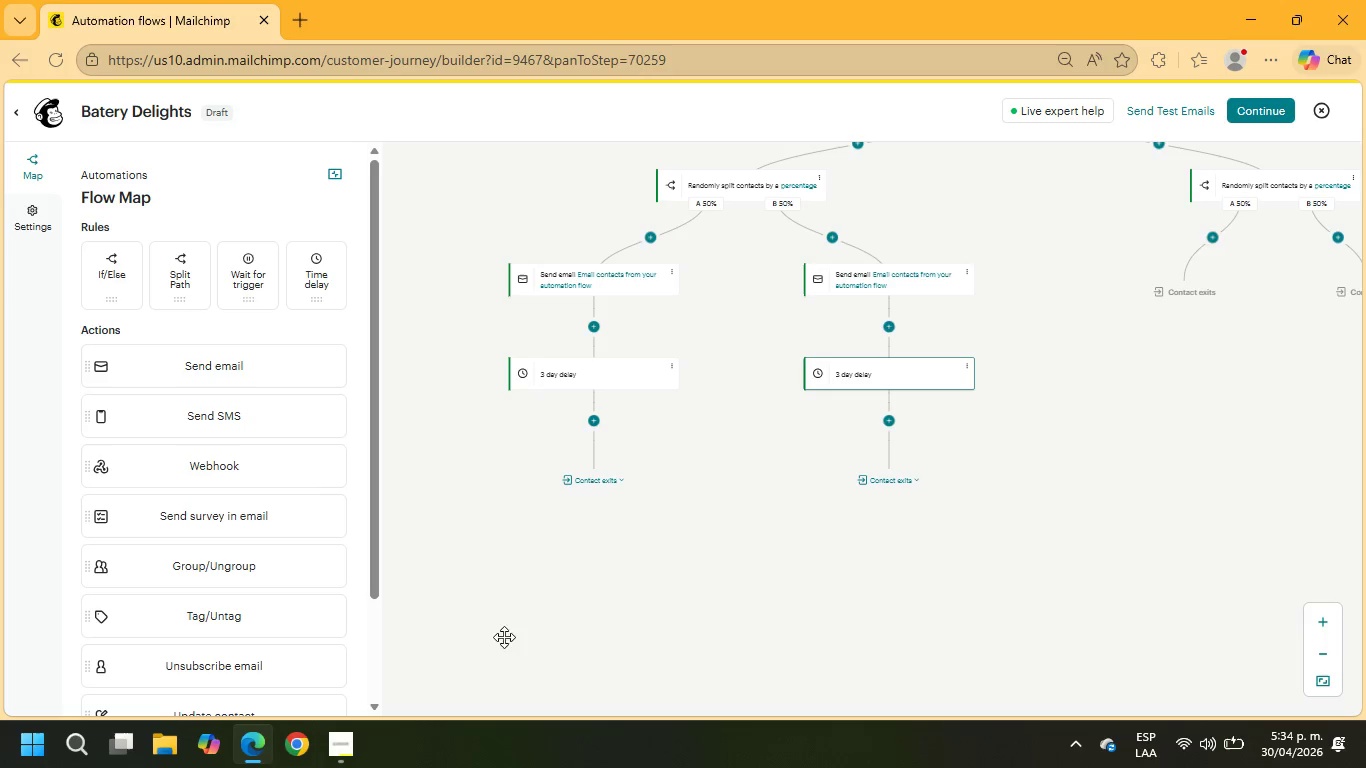 
left_click_drag(start_coordinate=[254, 288], to_coordinate=[606, 441])
 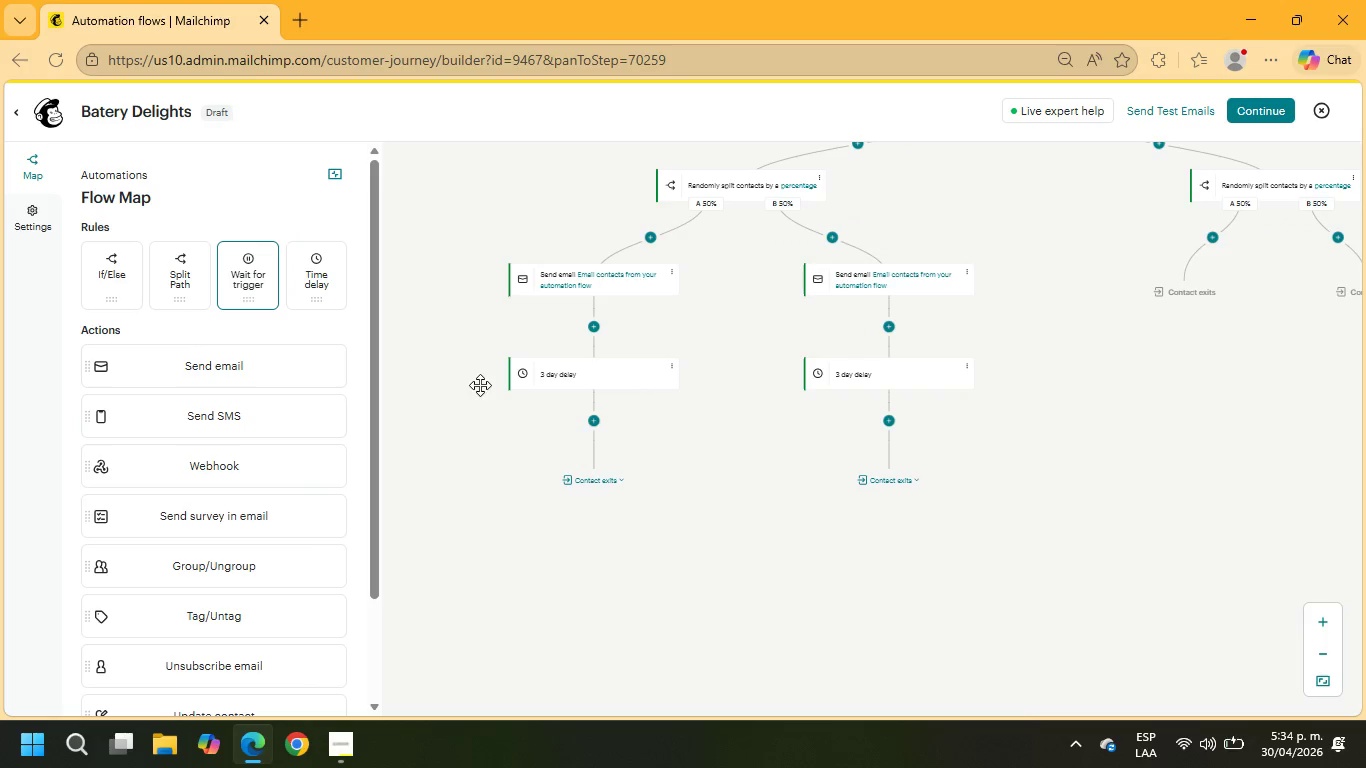 
left_click_drag(start_coordinate=[260, 280], to_coordinate=[572, 437])
 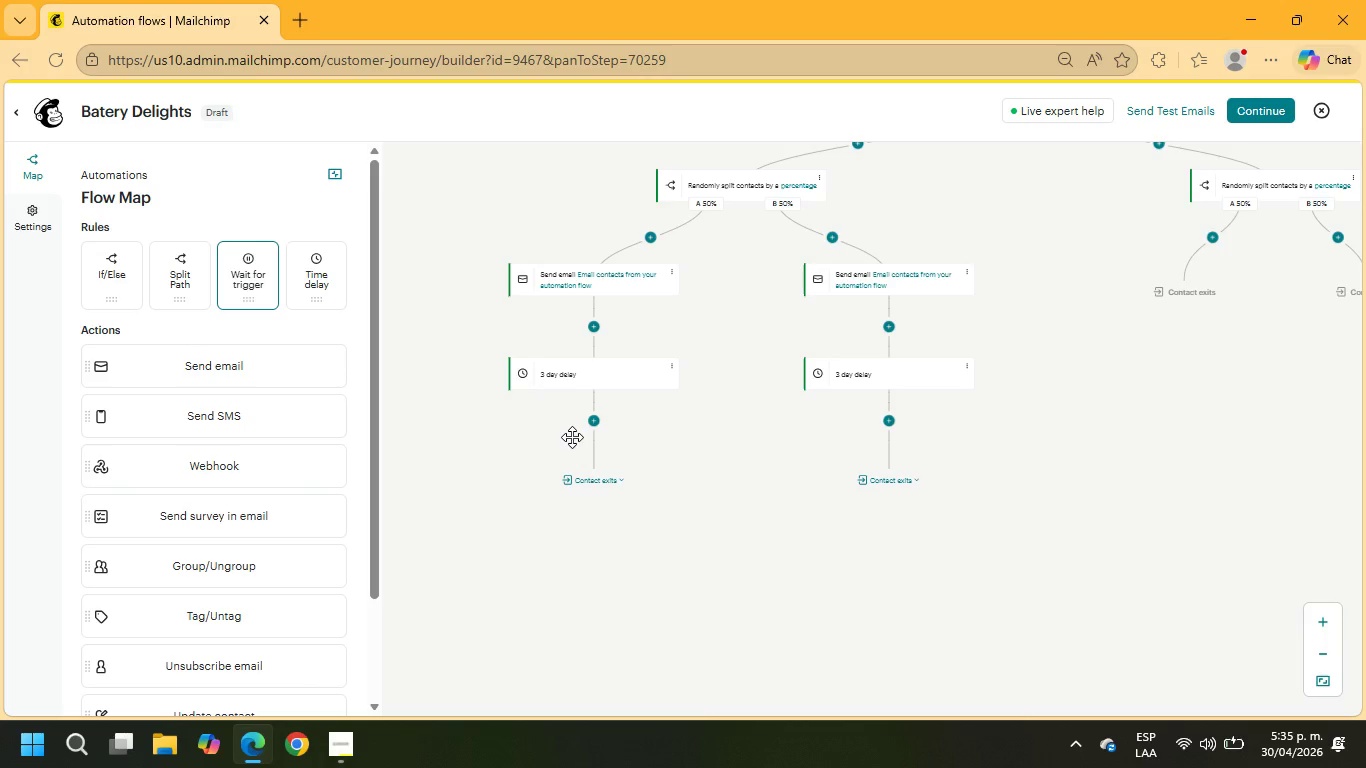 
scroll: coordinate [700, 480], scroll_direction: up, amount: 2.0
 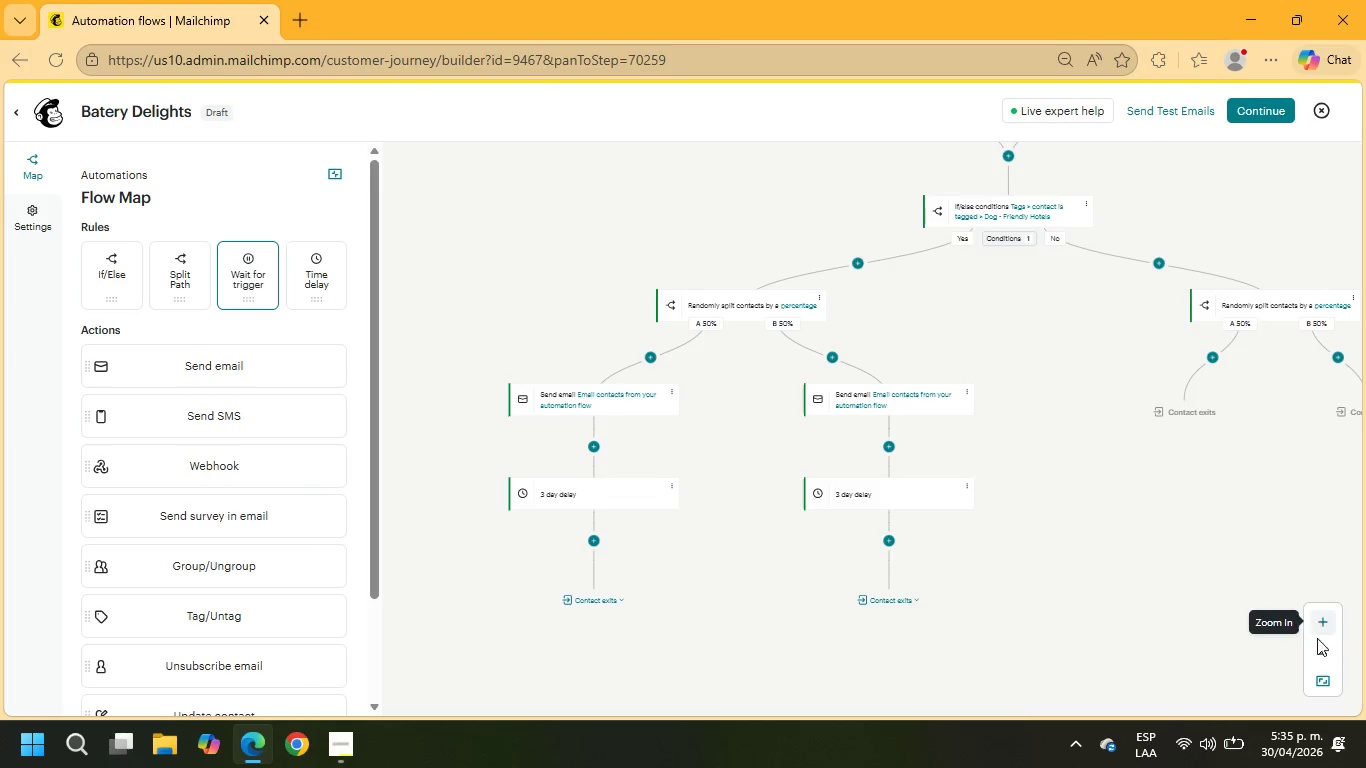 
left_click([1328, 659])
 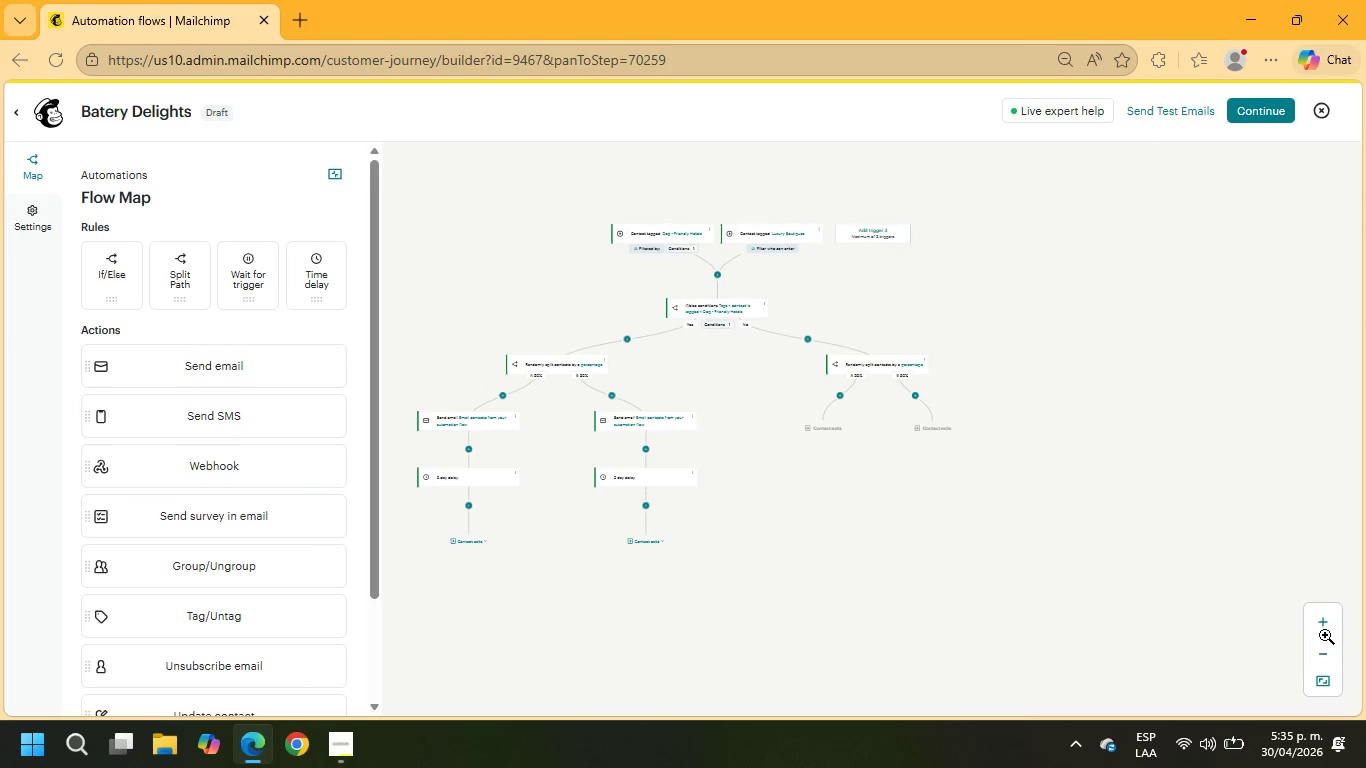 
left_click([1320, 618])
 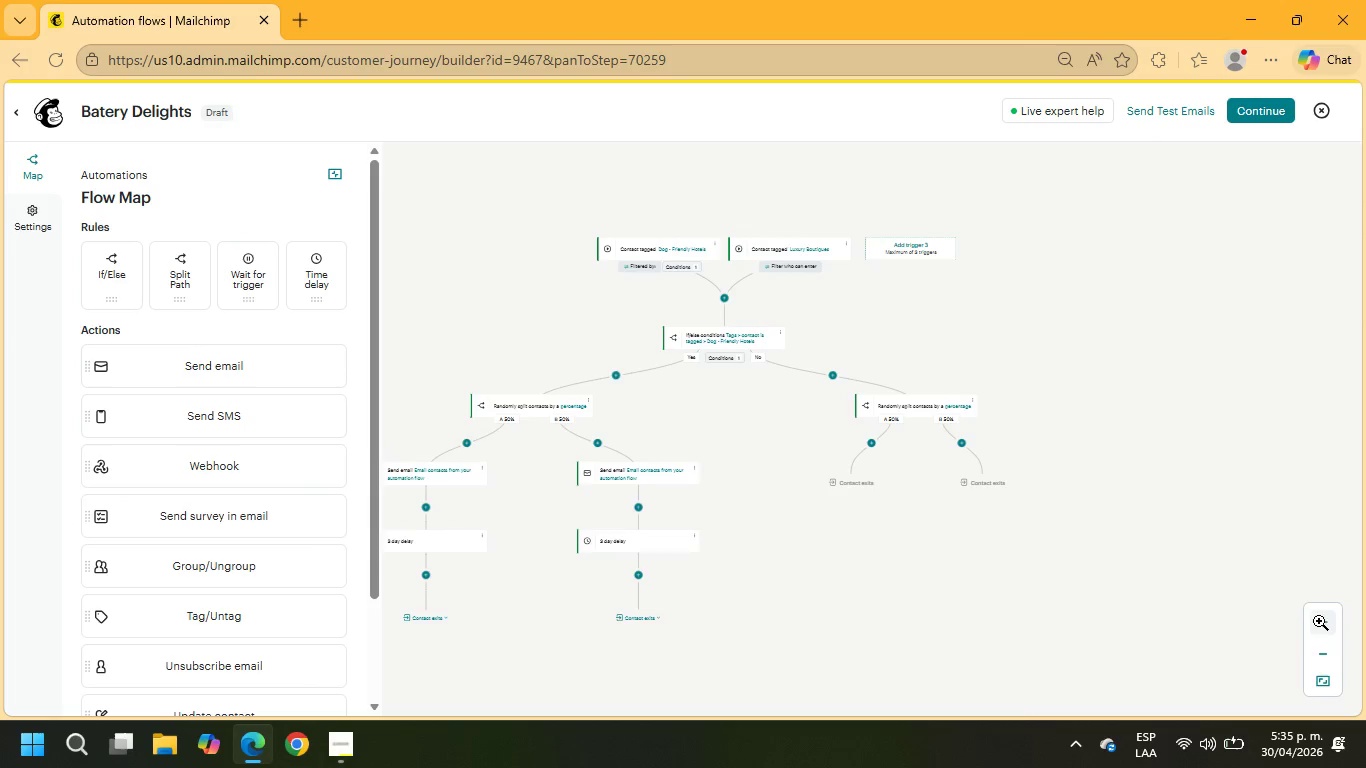 
left_click([1321, 625])
 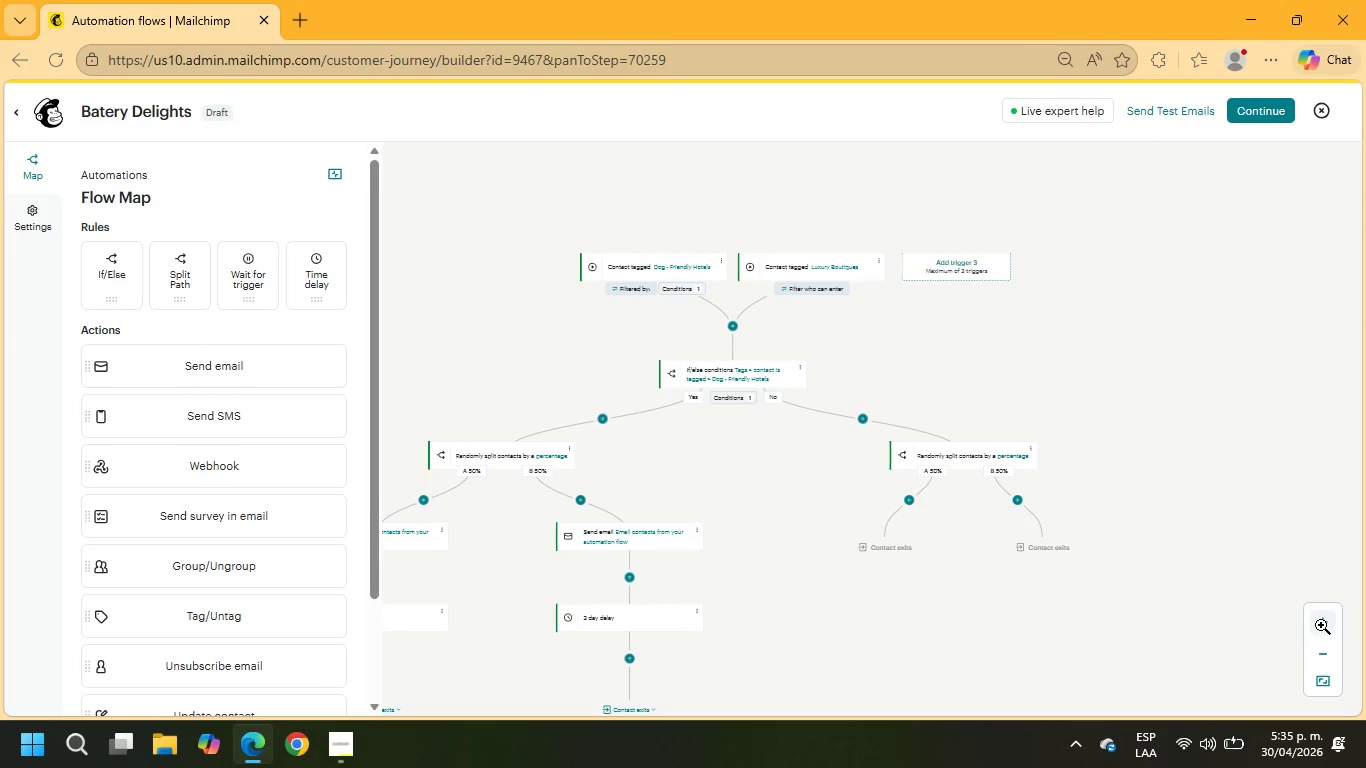 
double_click([1321, 625])
 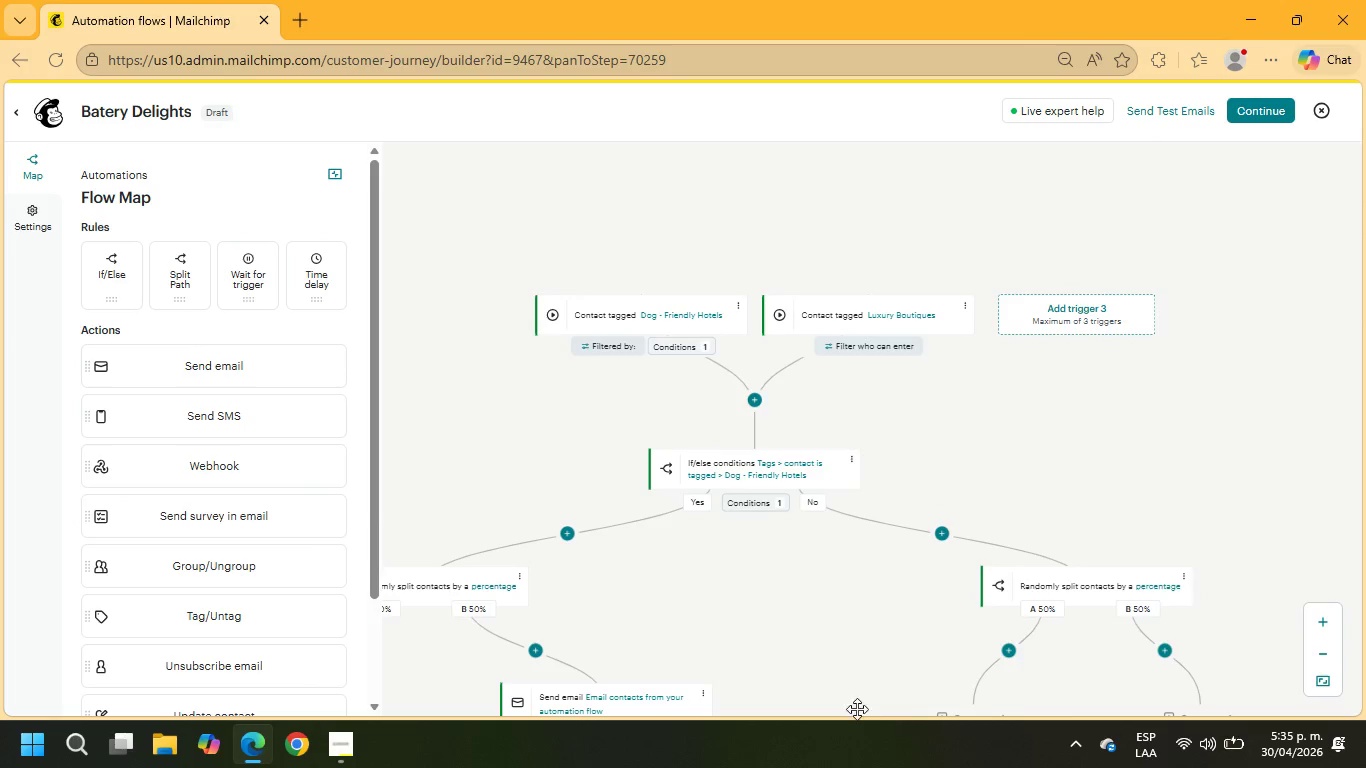 
left_click_drag(start_coordinate=[847, 688], to_coordinate=[1121, 430])
 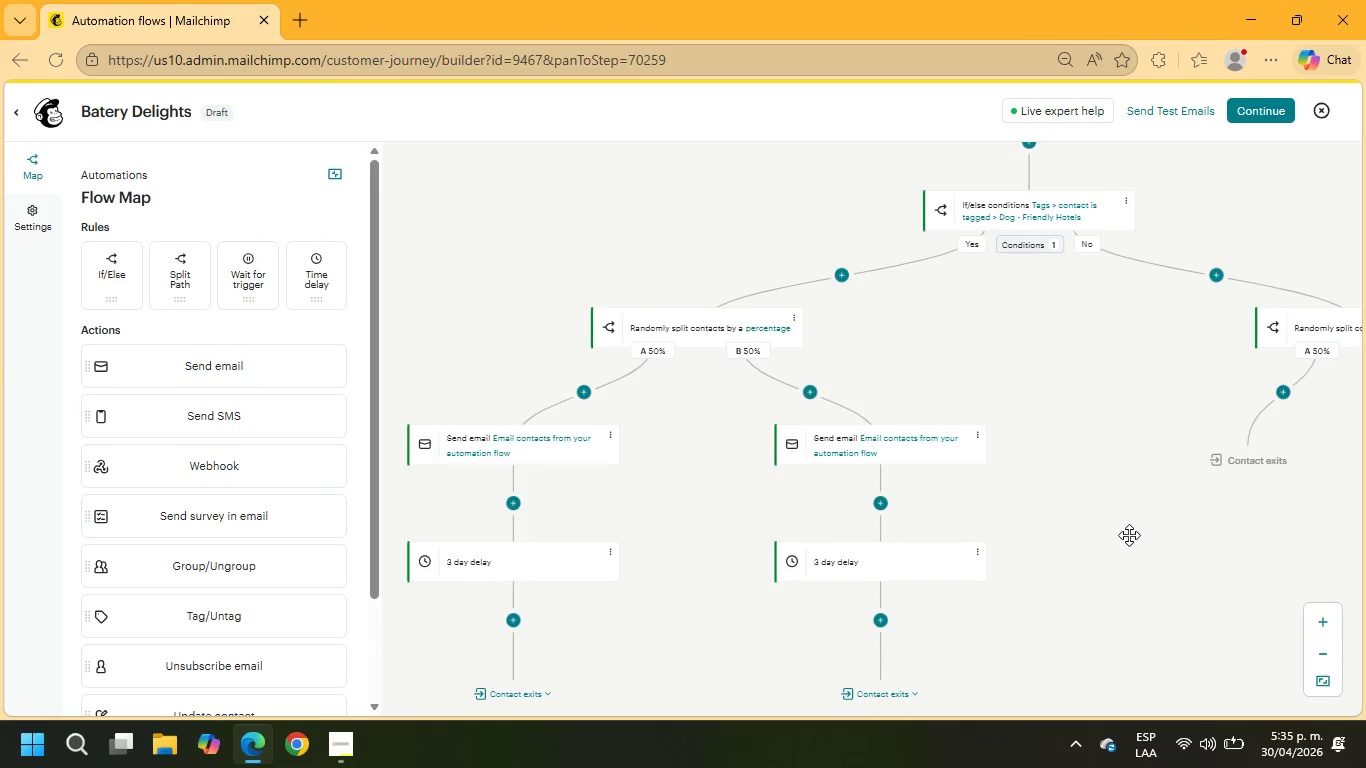 
left_click_drag(start_coordinate=[1129, 534], to_coordinate=[1231, 425])
 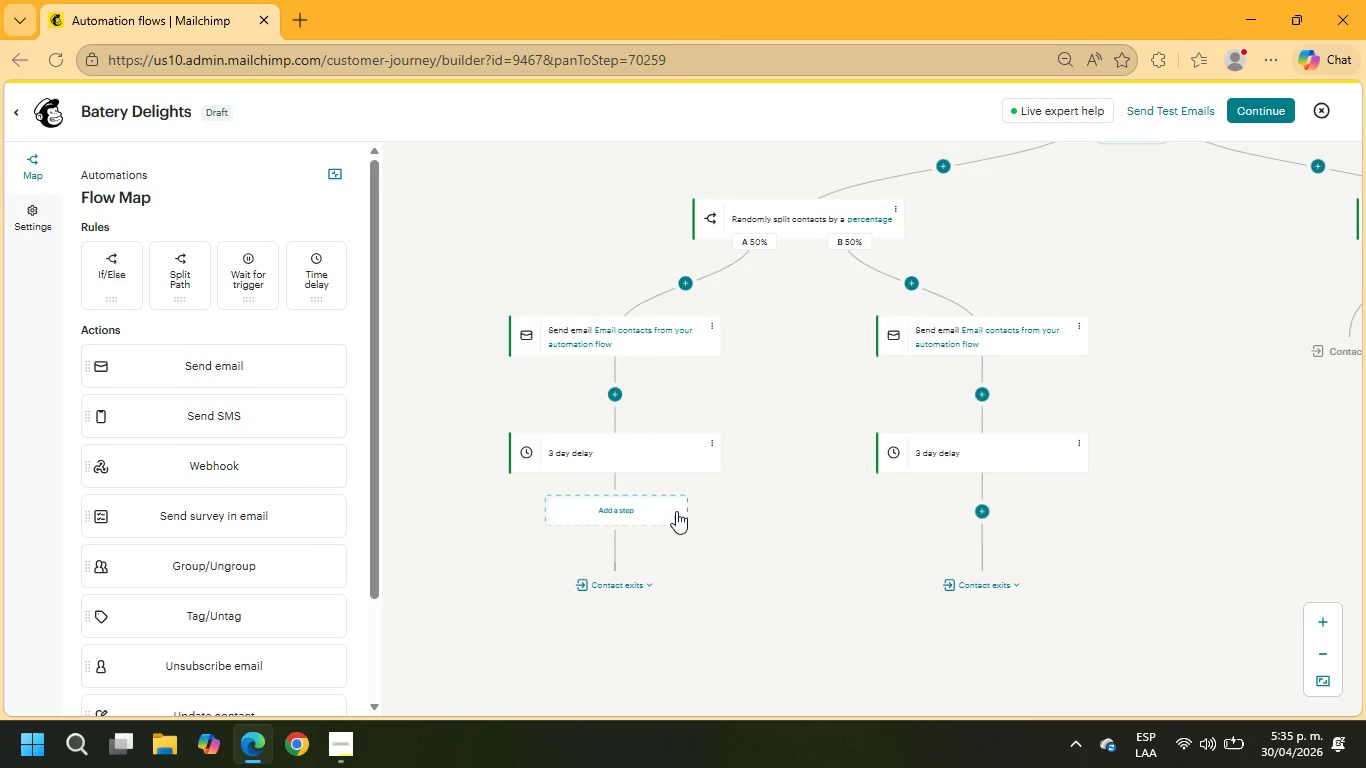 
left_click_drag(start_coordinate=[663, 461], to_coordinate=[789, 462])
 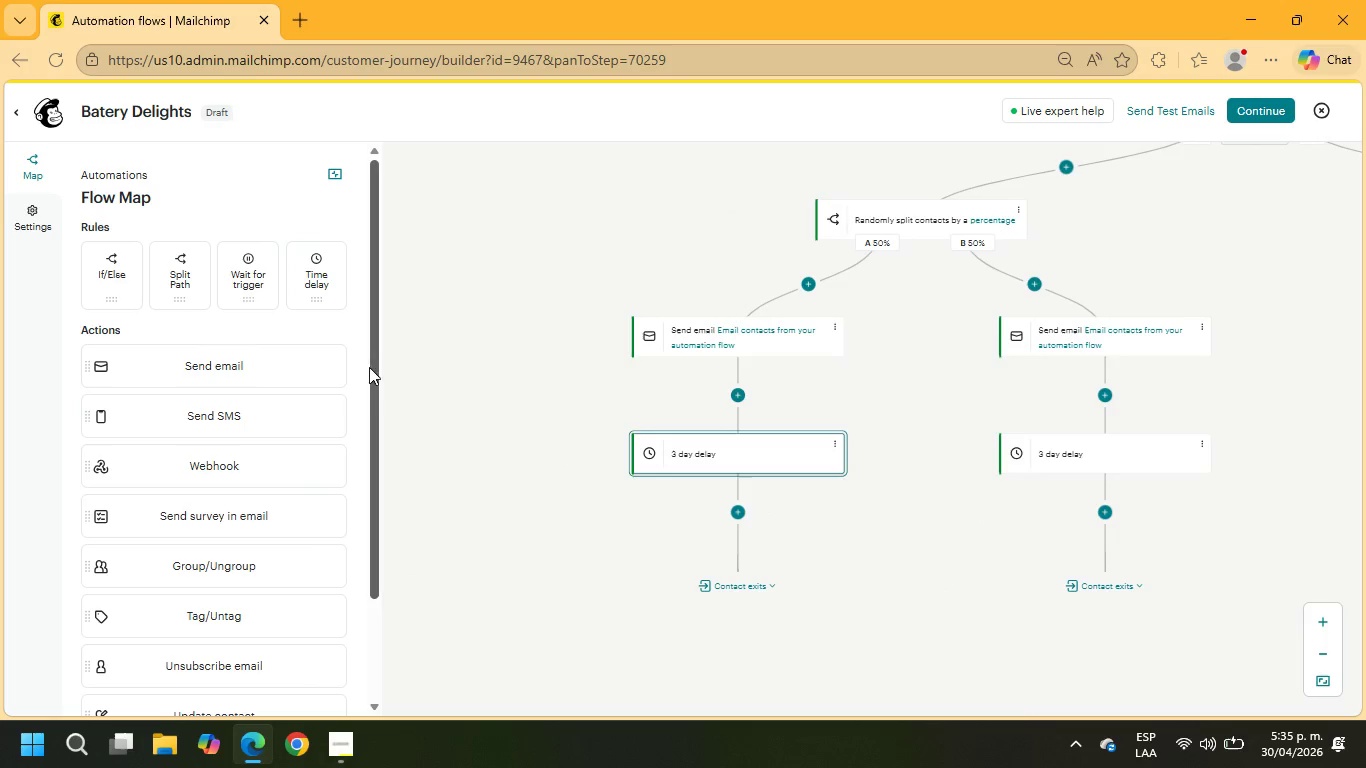 
left_click_drag(start_coordinate=[168, 292], to_coordinate=[178, 296])
 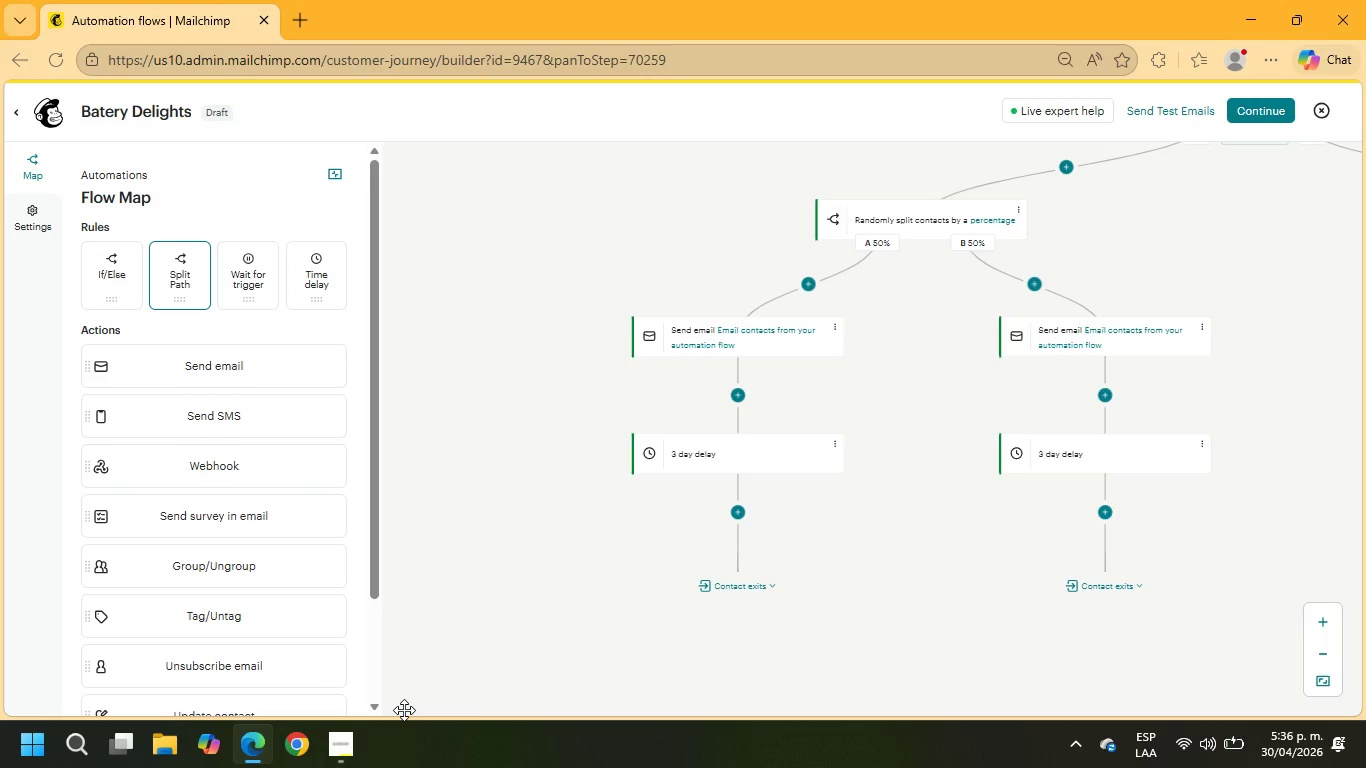 
wait(57.34)
 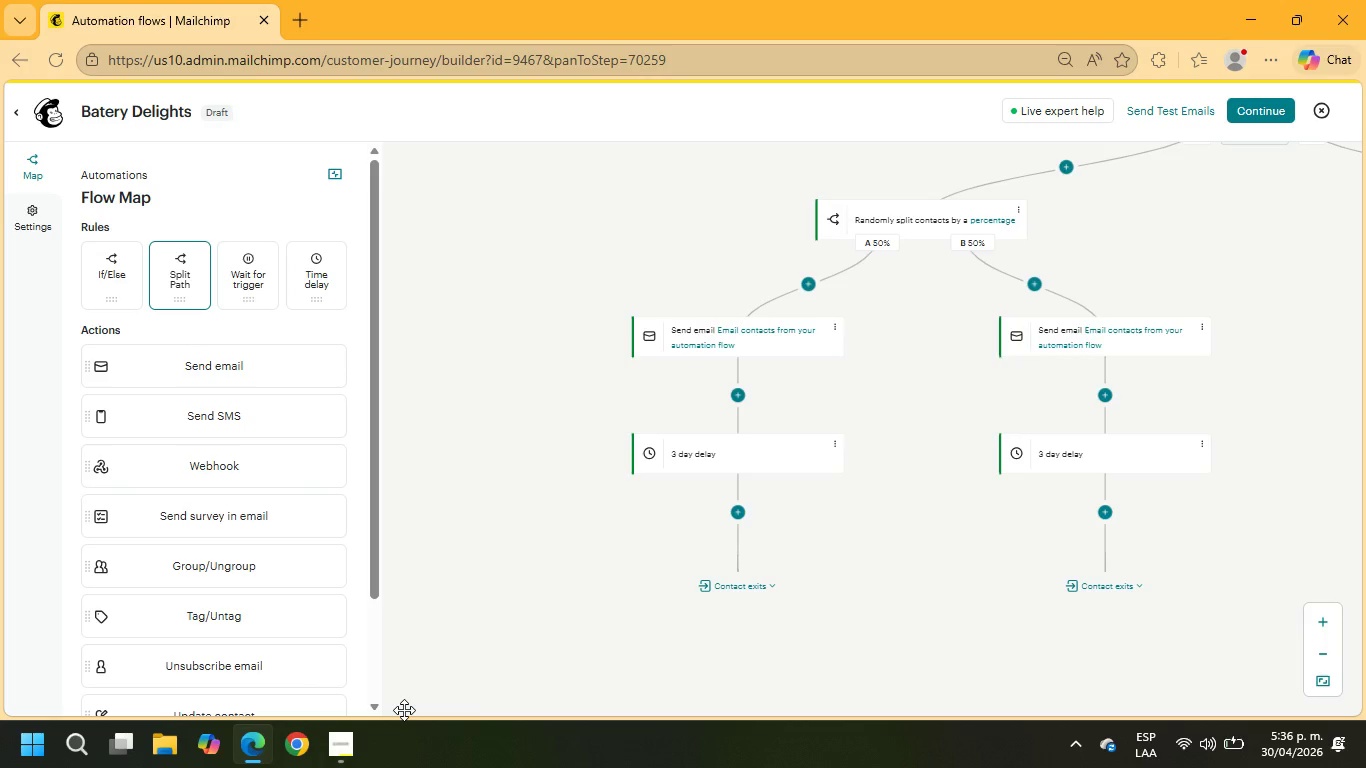 
left_click([742, 513])
 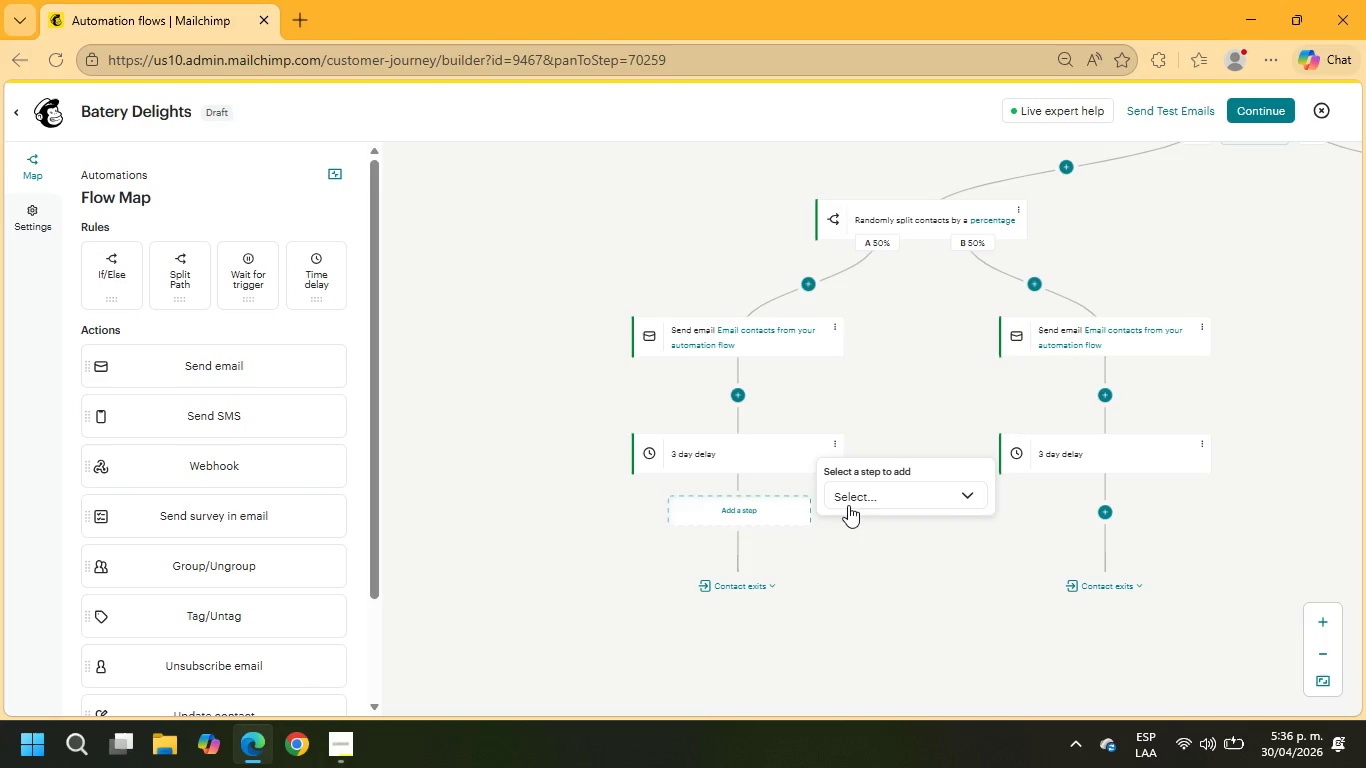 
left_click([849, 500])
 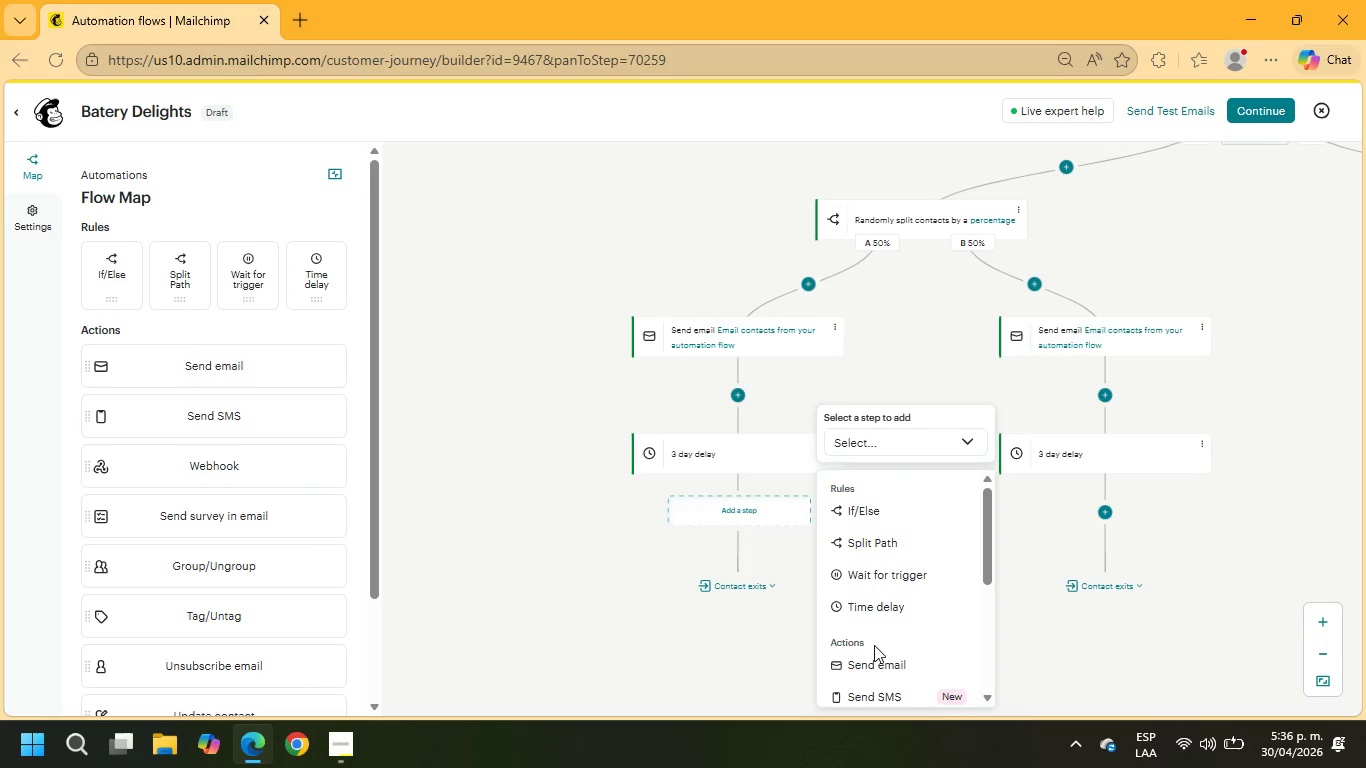 
left_click([874, 669])
 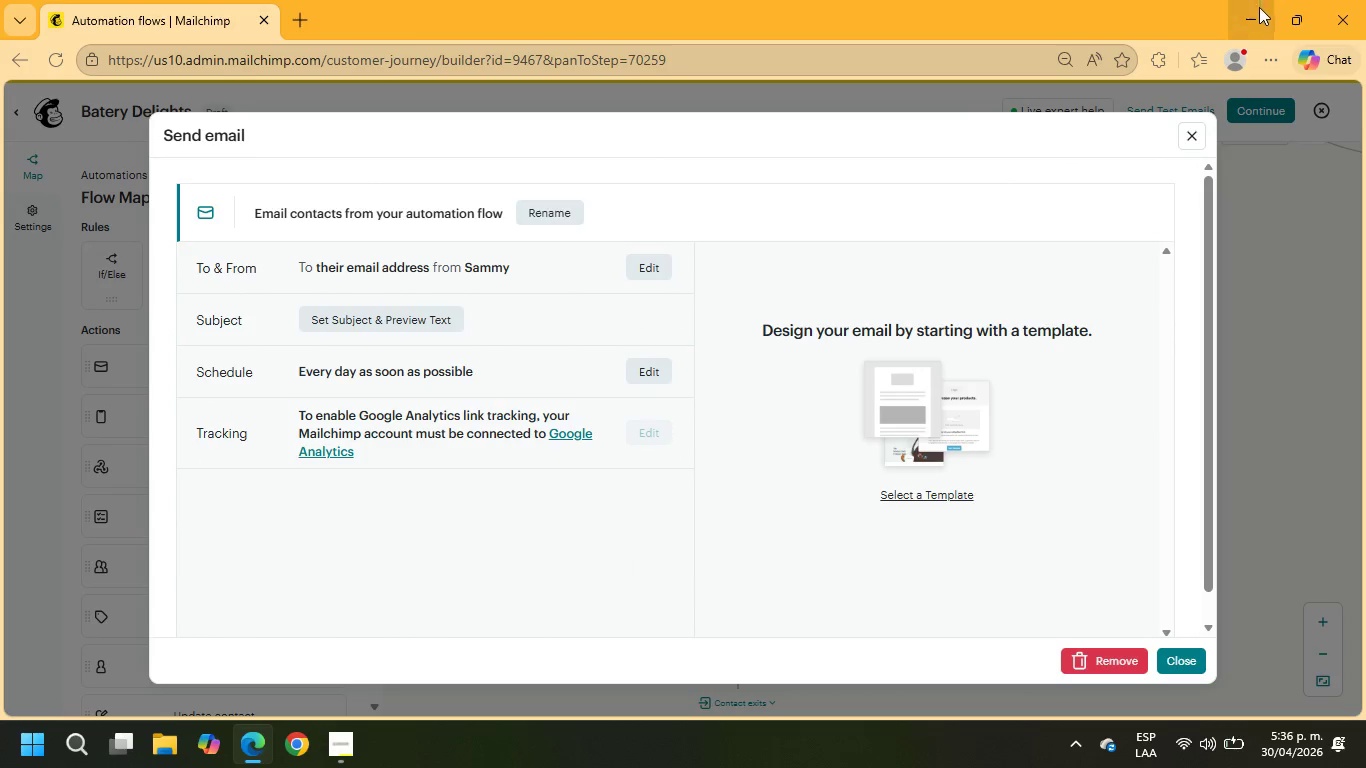 
wait(7.27)
 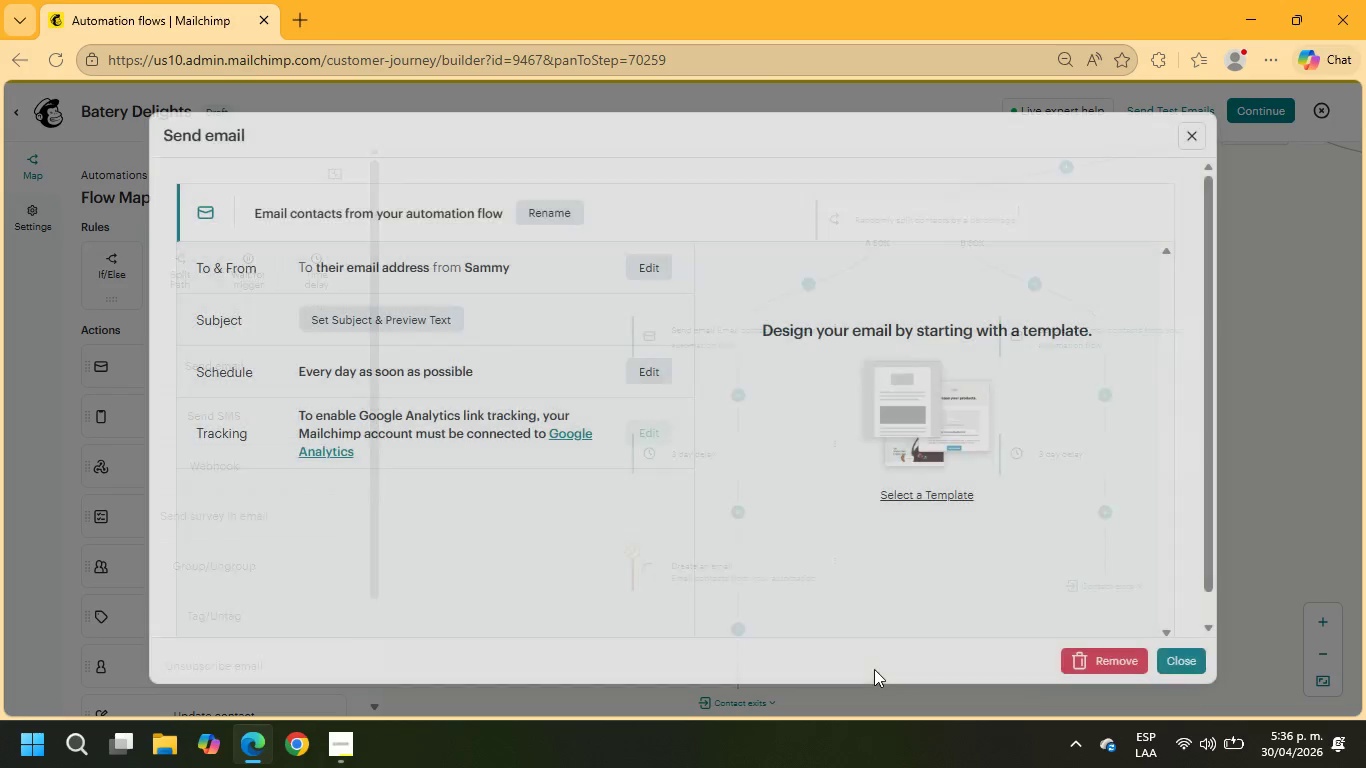 
left_click([1185, 141])
 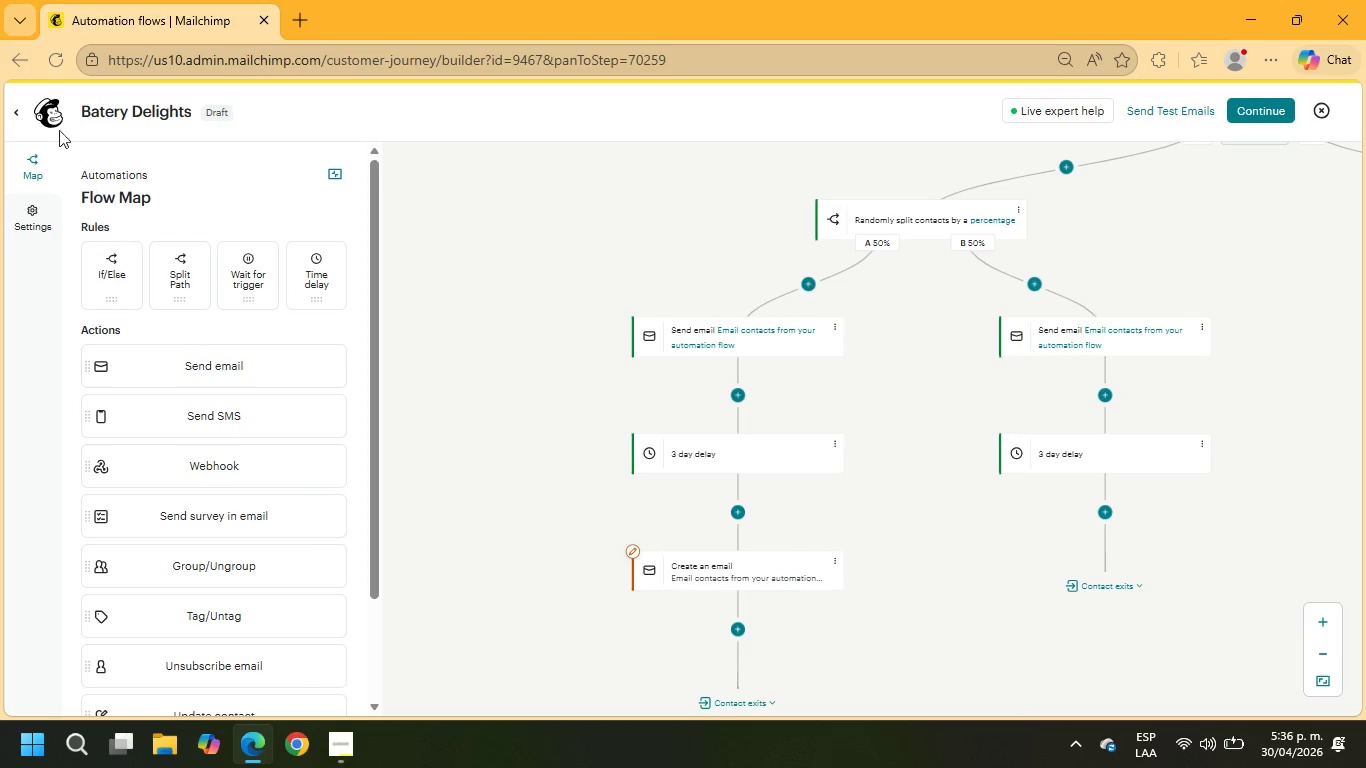 
left_click([10, 104])
 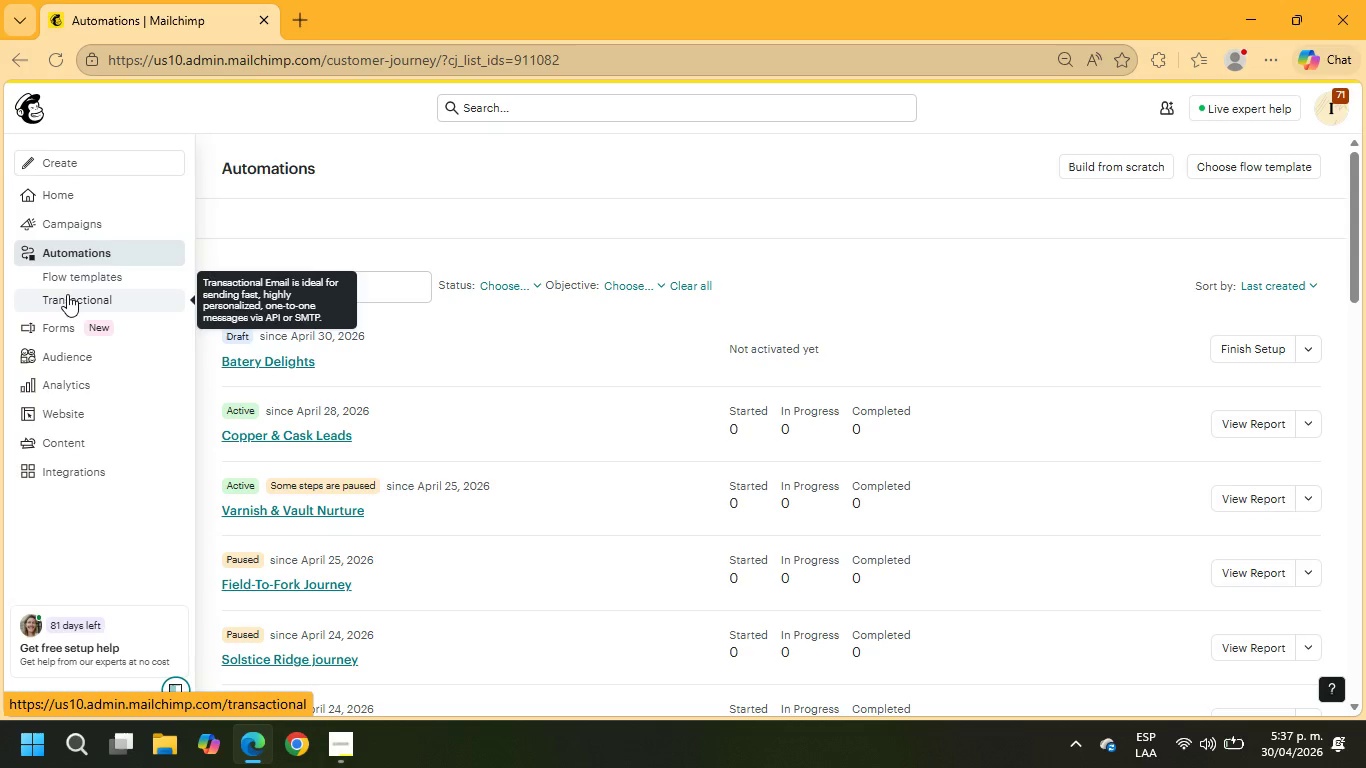 
wait(37.02)
 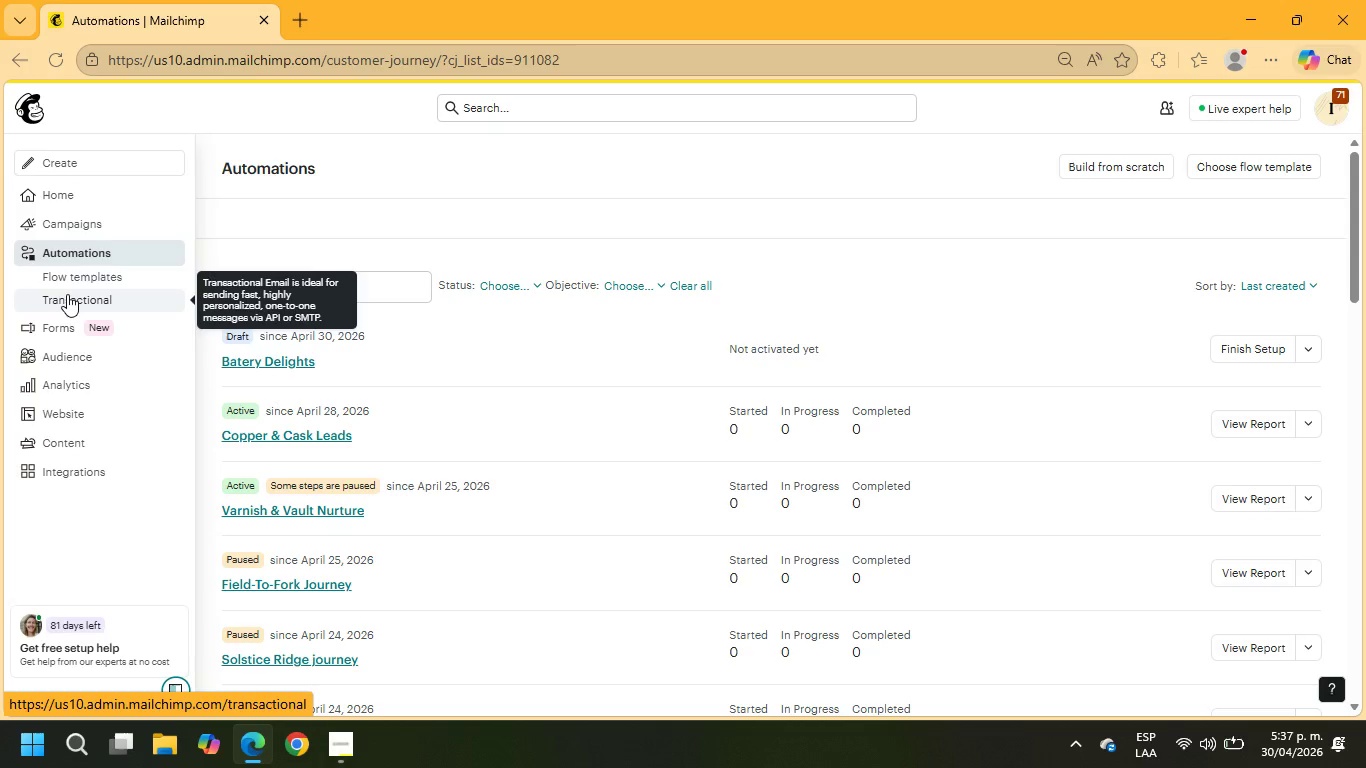 
double_click([62, 216])
 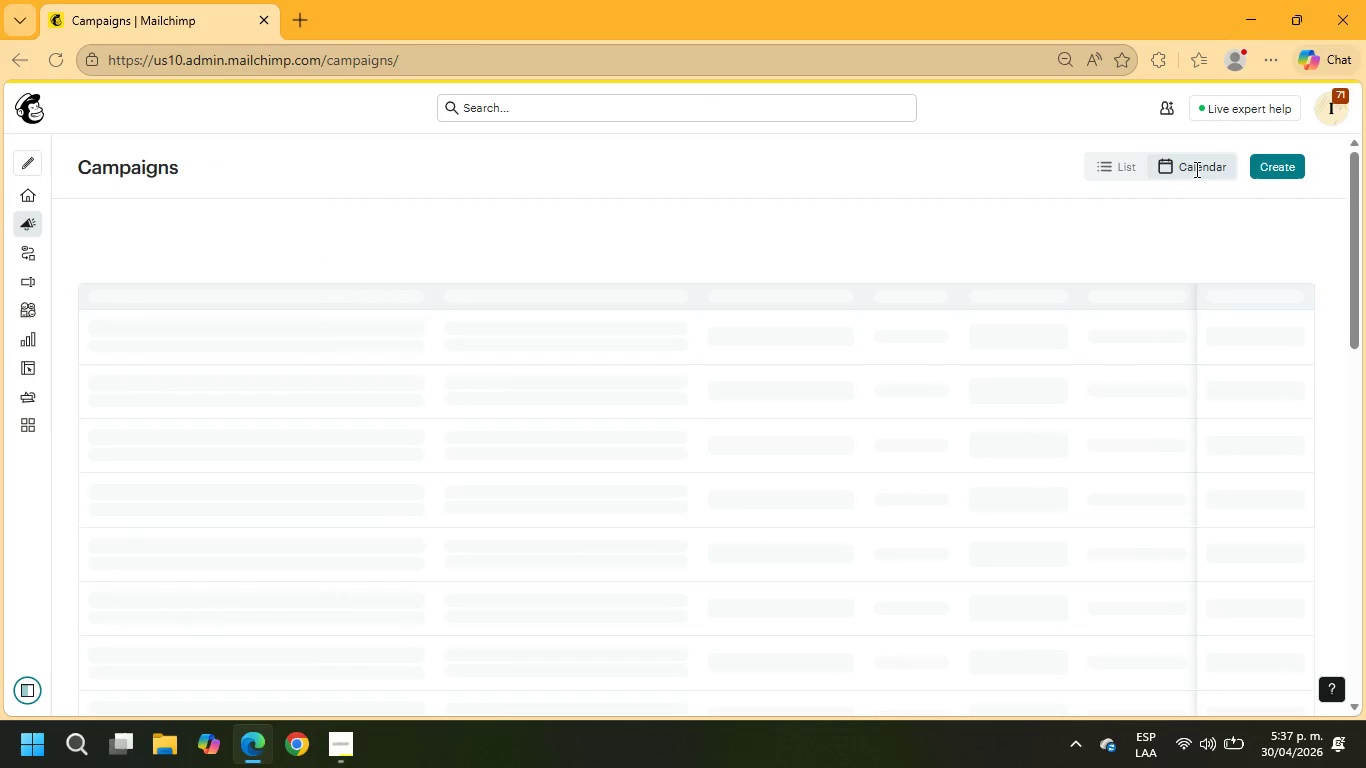 
left_click([1271, 169])
 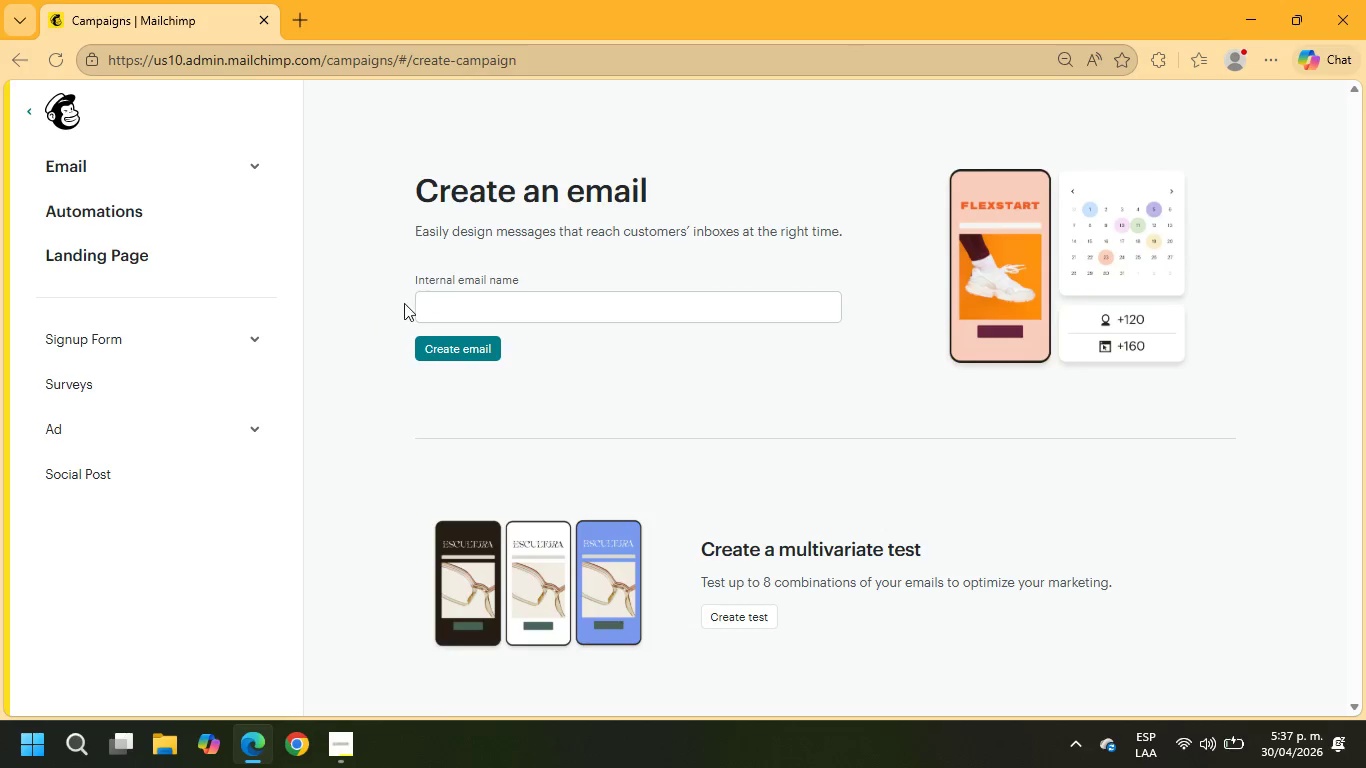 
wait(5.22)
 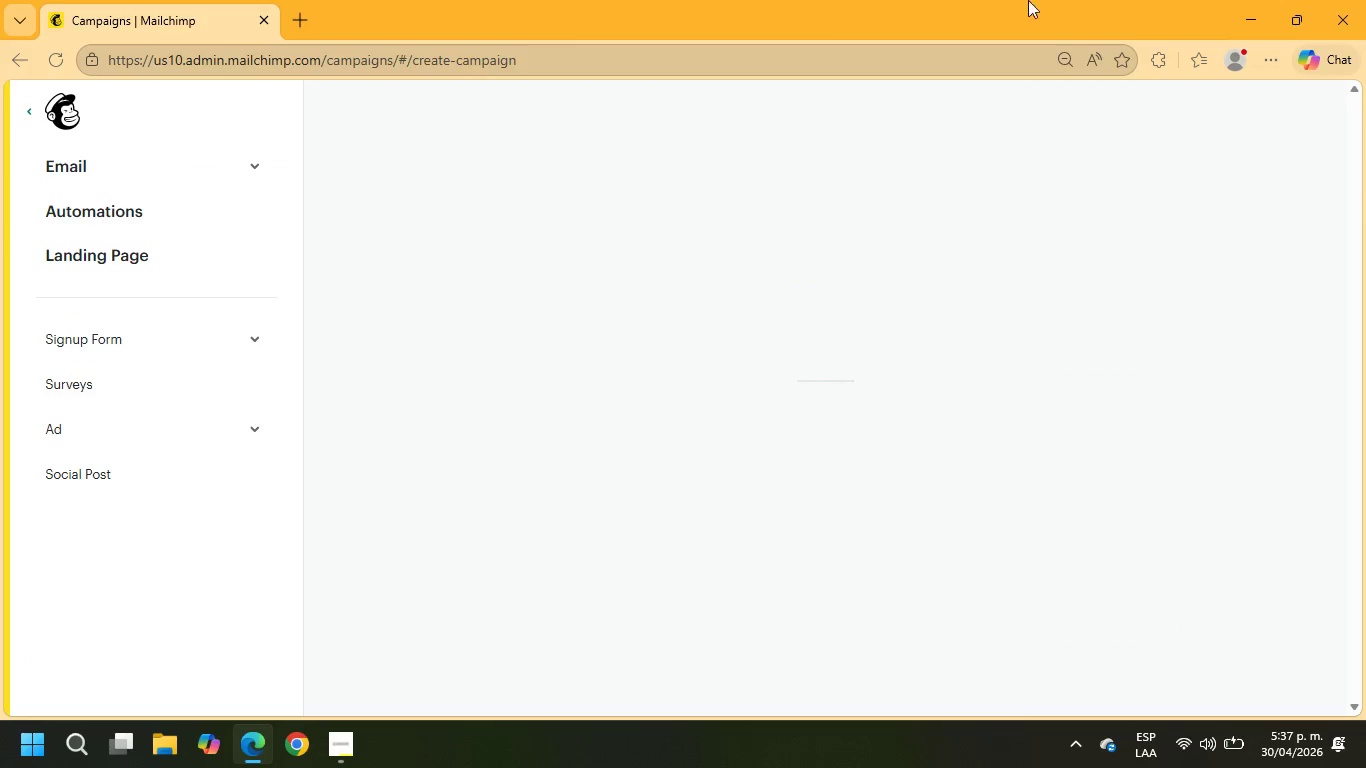 
type(email1)
key(Backspace)
type(2)
 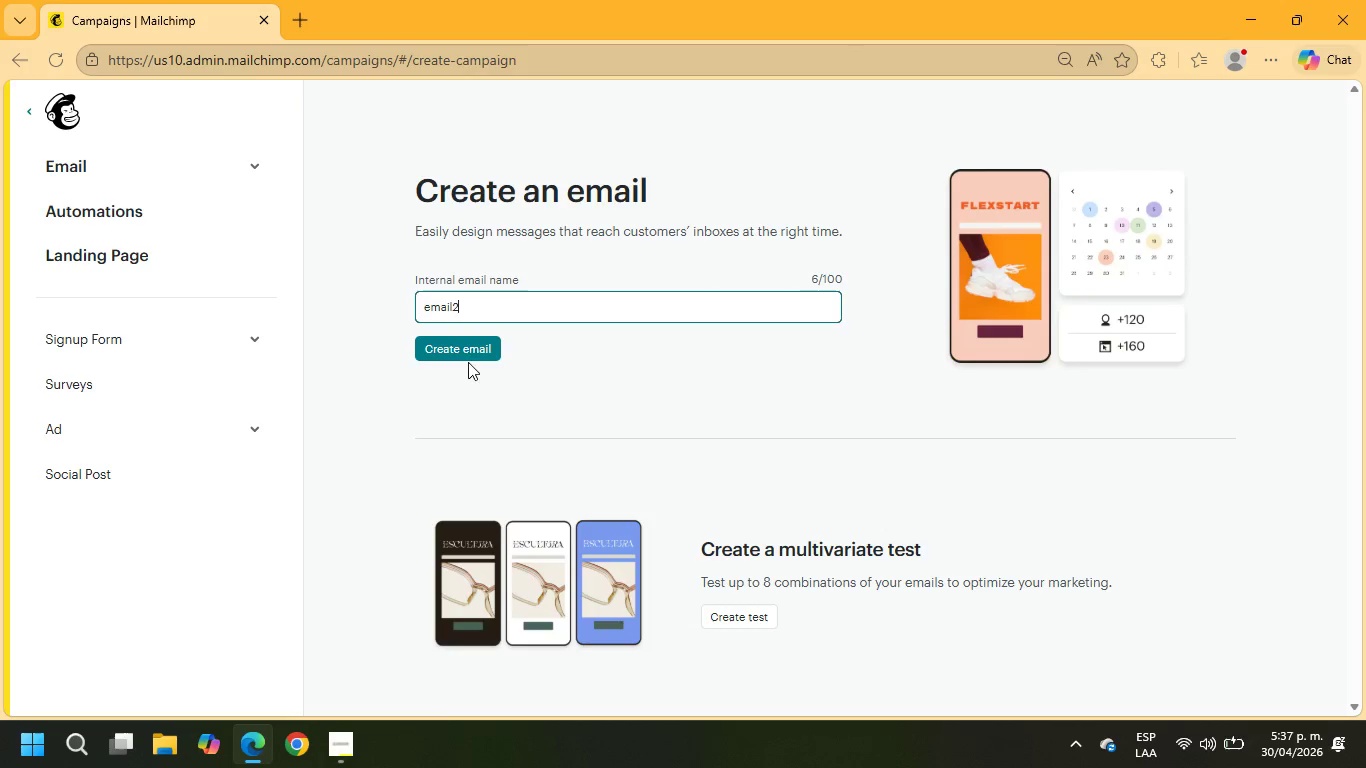 
left_click([465, 355])
 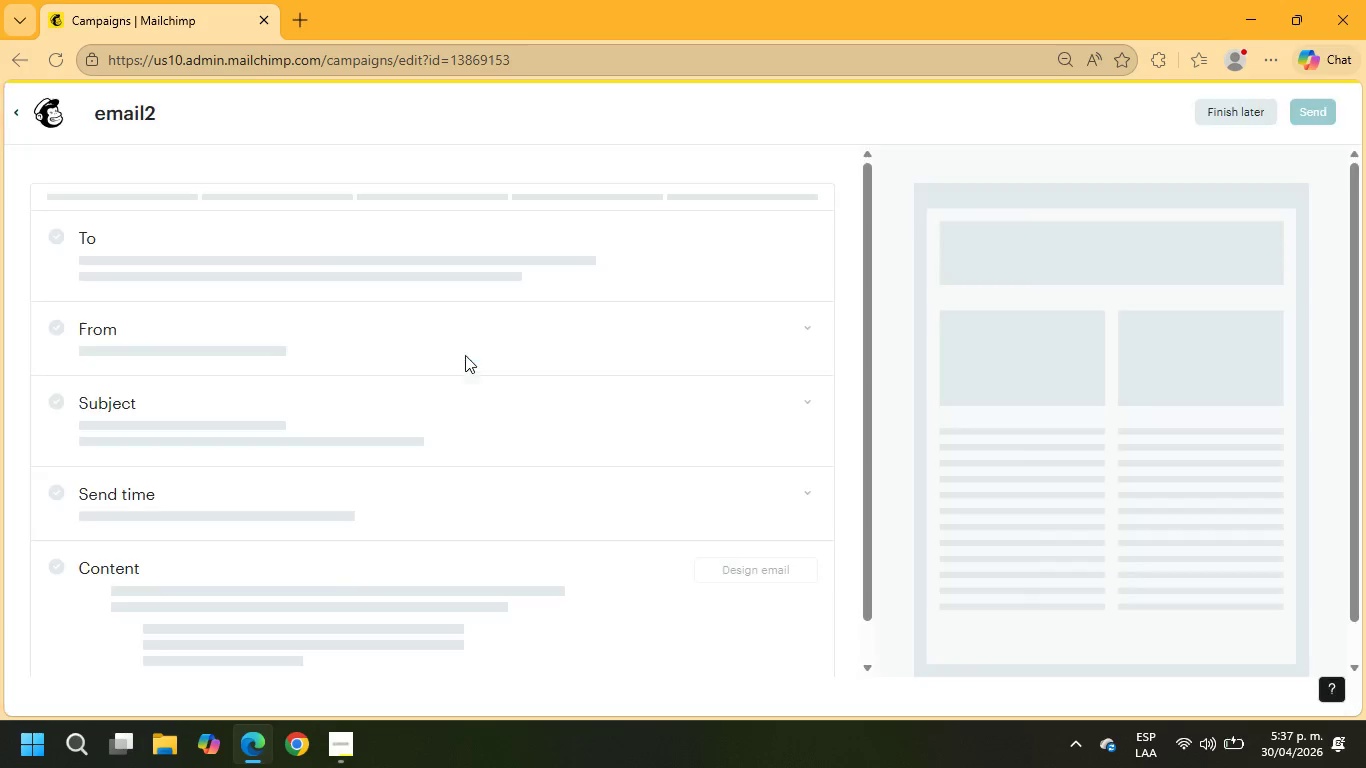 
mouse_move([474, 378])
 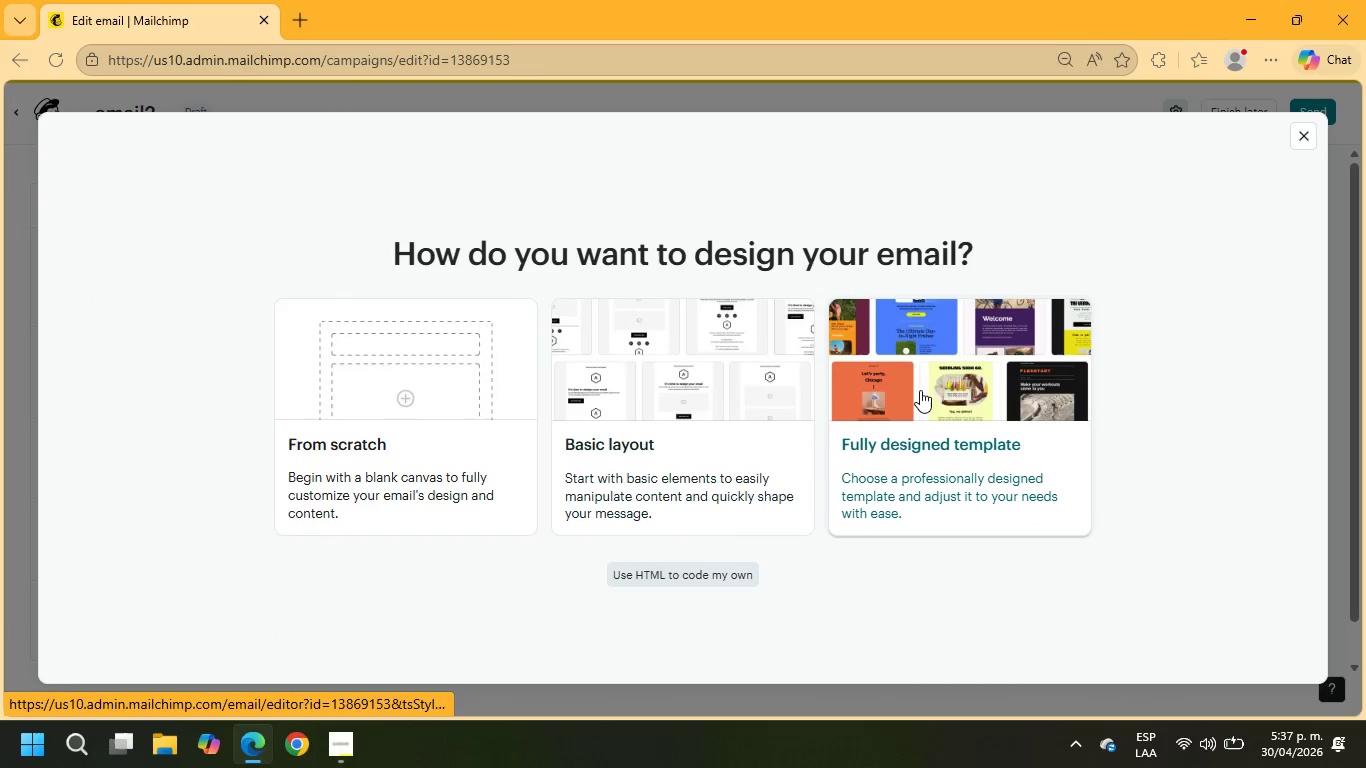 
left_click([766, 395])
 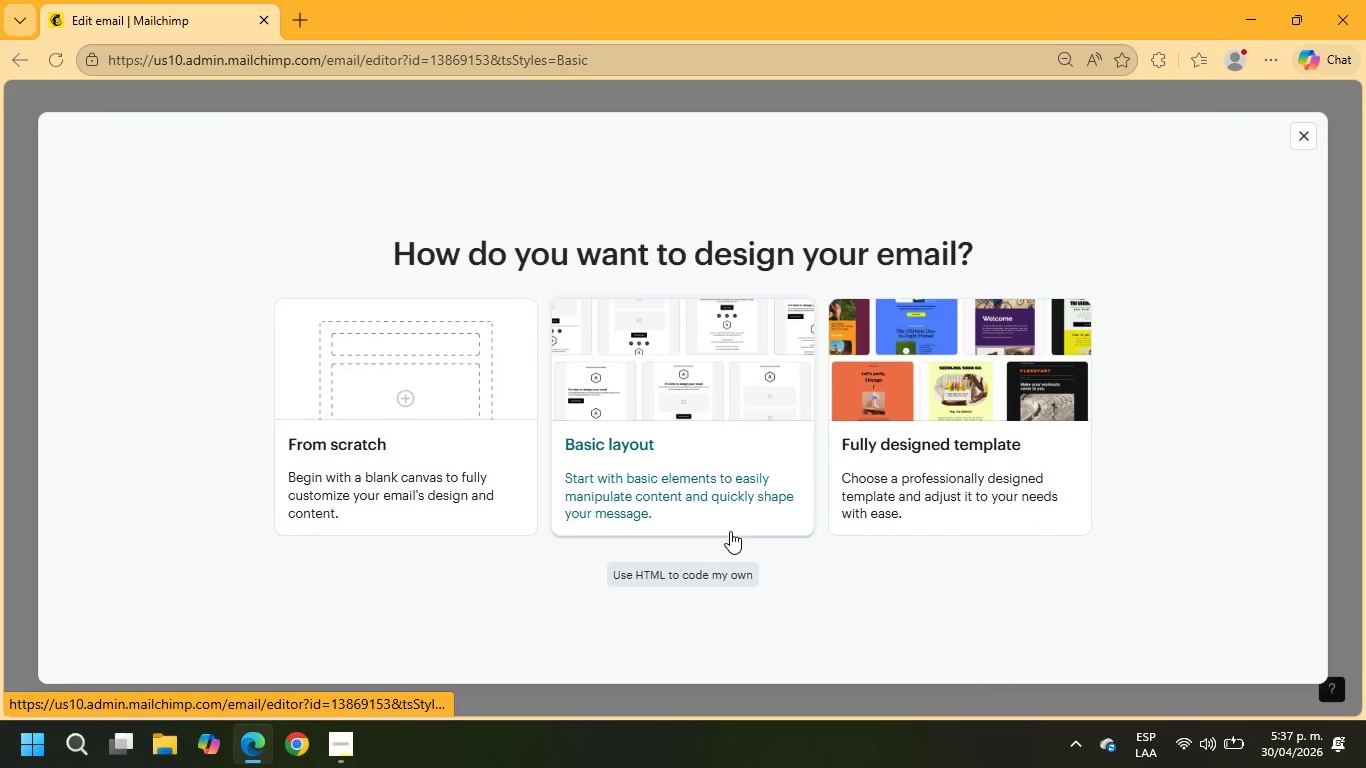 
mouse_move([711, 539])
 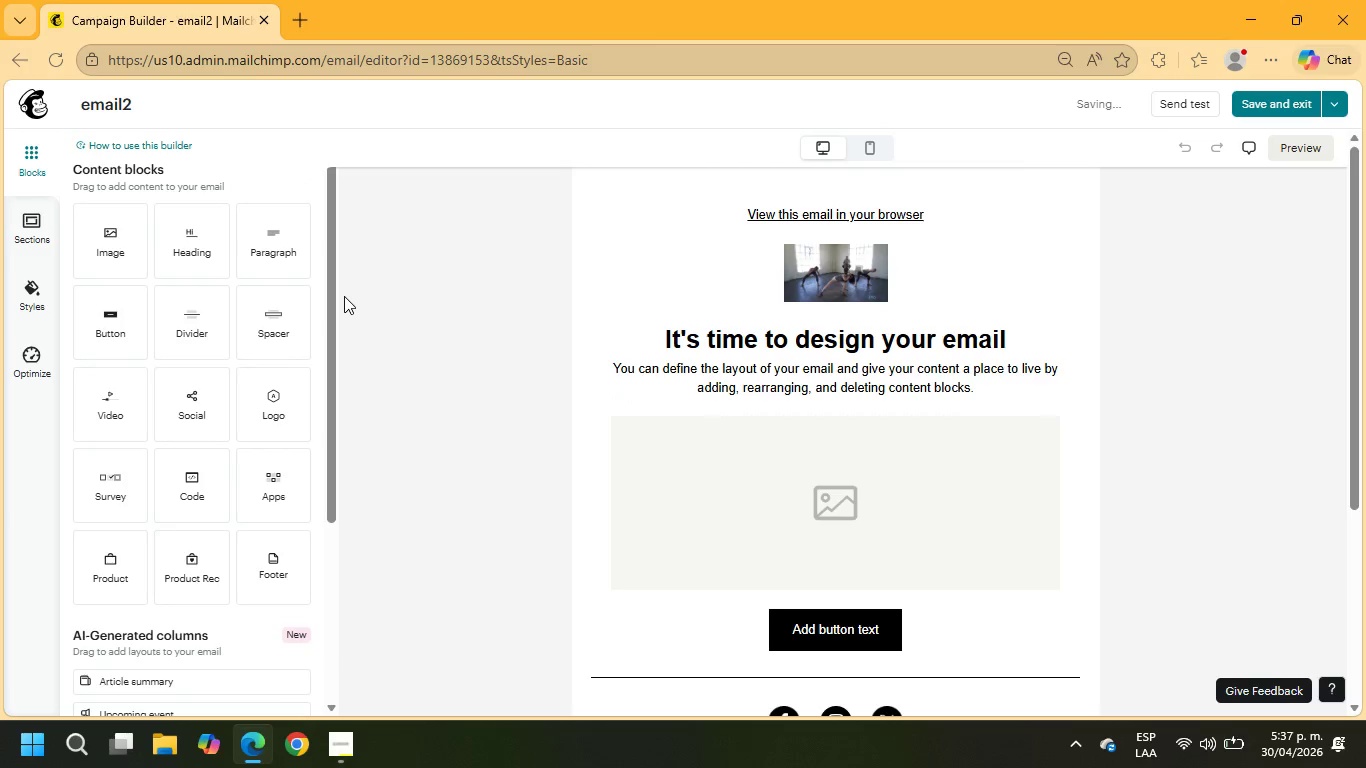 
wait(5.23)
 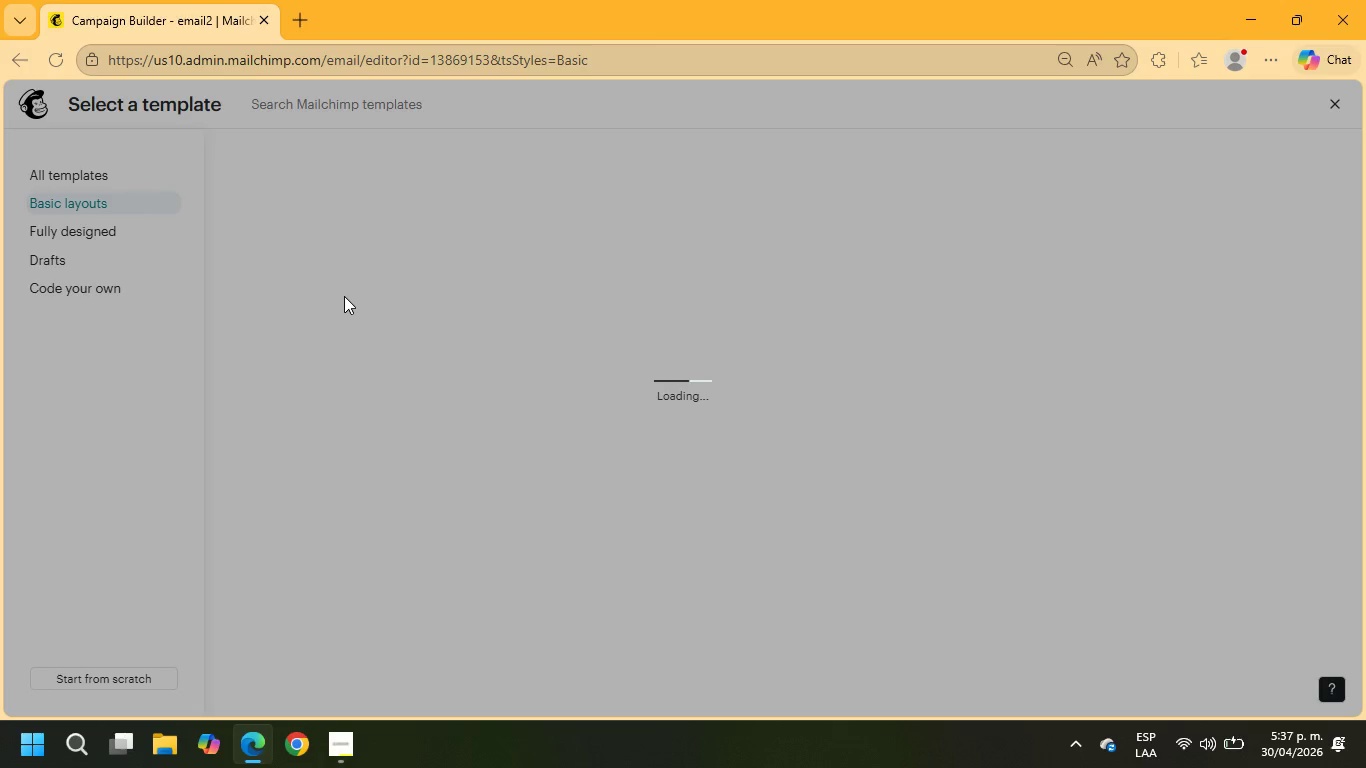 
left_click([13, 56])
 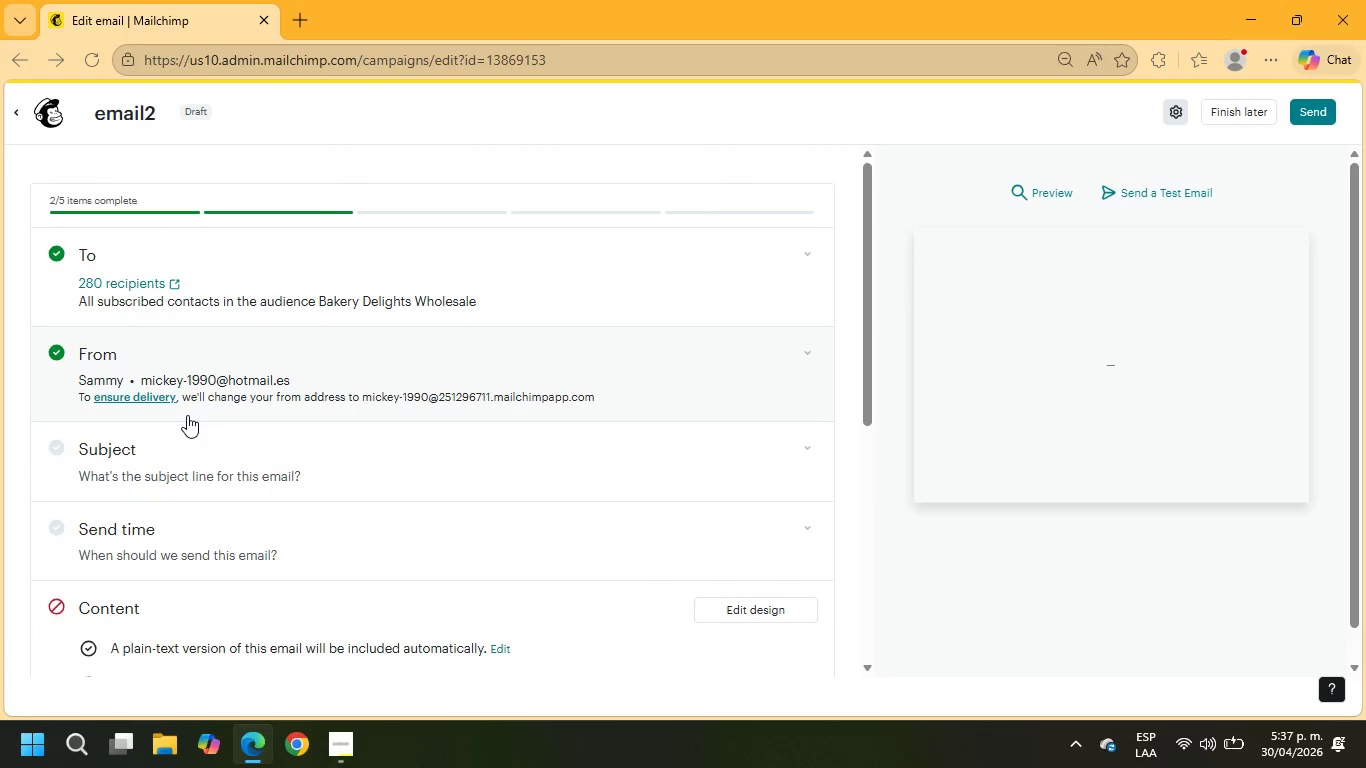 
left_click([157, 470])
 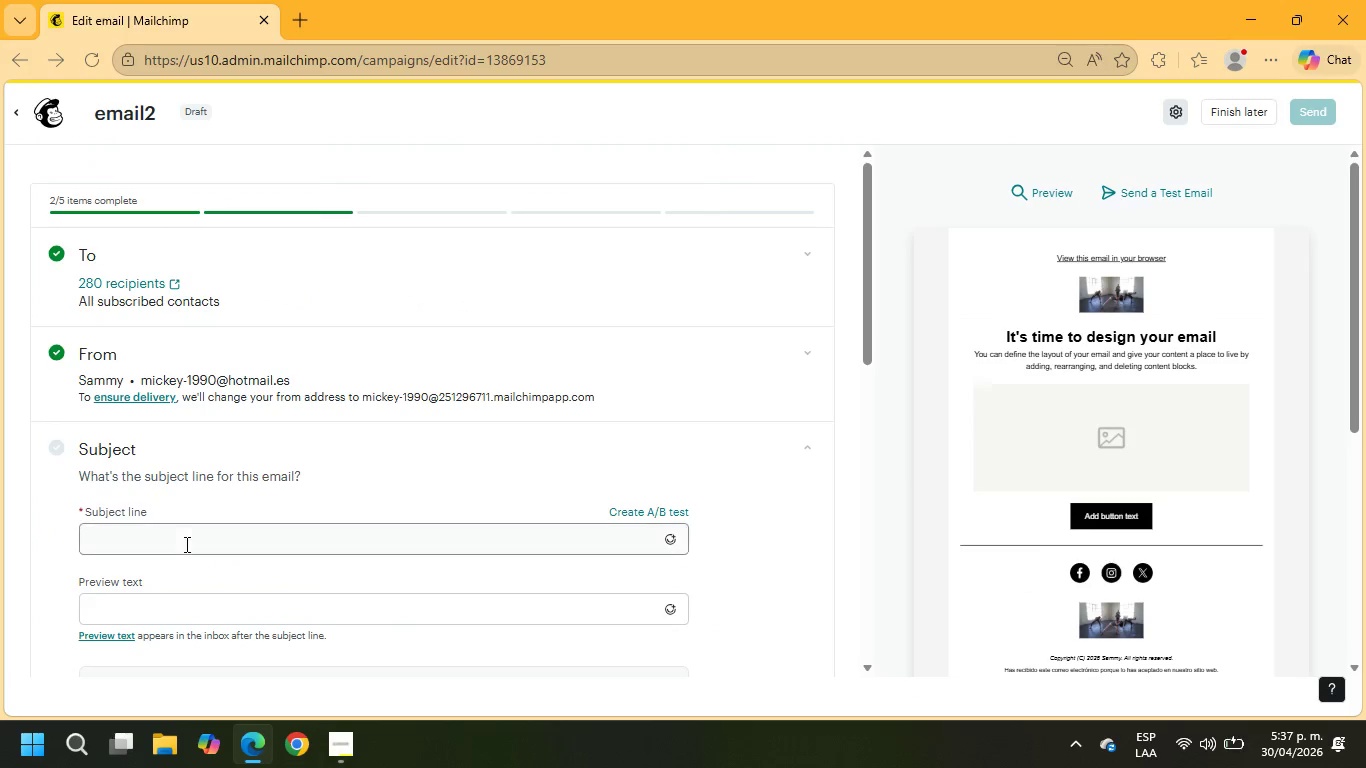 
left_click([185, 544])
 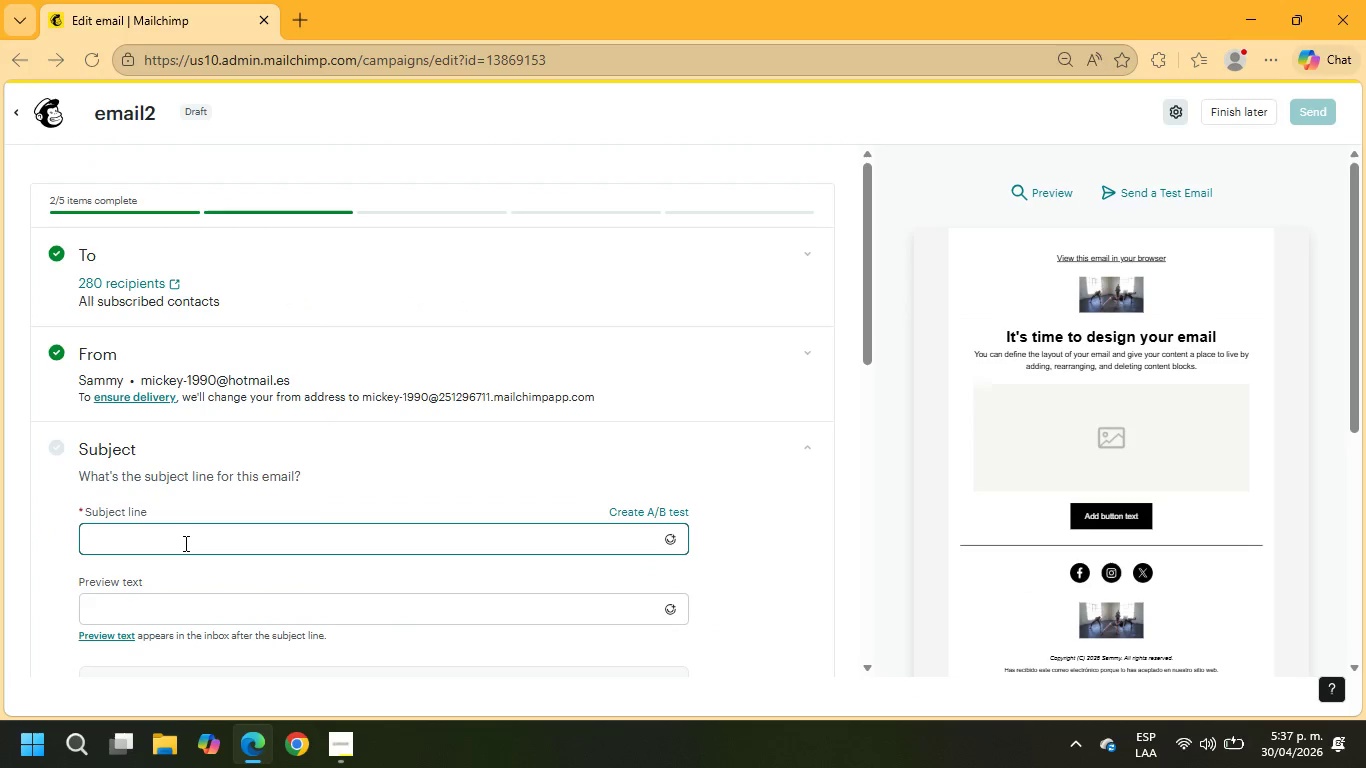 
type(wholesa)
key(Backspace)
key(Backspace)
key(Backspace)
key(Backspace)
key(Backspace)
key(Backspace)
key(Backspace)
key(Backspace)
key(Backspace)
key(Backspace)
type(whole)
key(Backspace)
key(Backspace)
key(Backspace)
key(Backspace)
key(Backspace)
key(Backspace)
type(whole)
key(Backspace)
key(Backspace)
key(Backspace)
key(Backspace)
key(Backspace)
key(Backspace)
type(Wholesale Cataog ^ Guest Amne)
key(Backspace)
key(Backspace)
type(enio)
key(Backspace)
type(ties - Barkery Delights)
 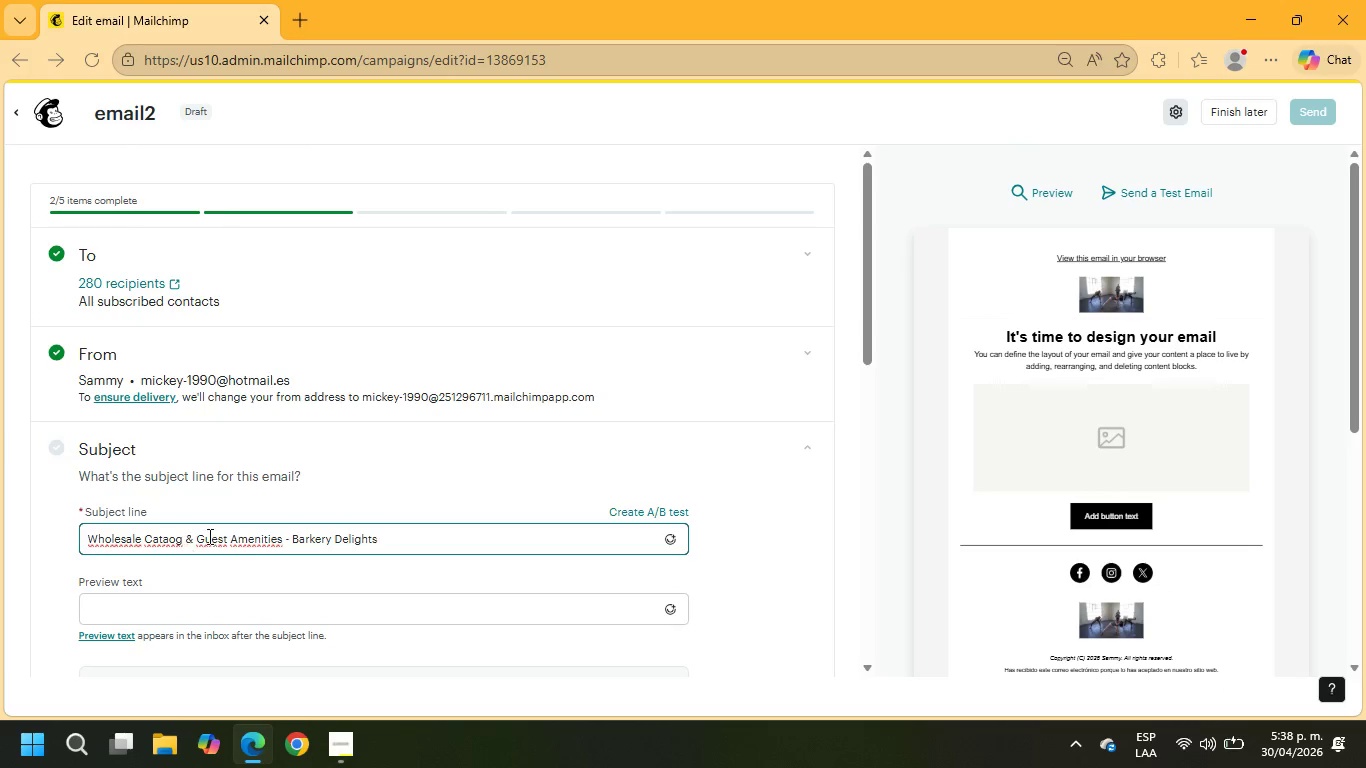 
scroll: coordinate [1151, 468], scroll_direction: down, amount: 7.0
 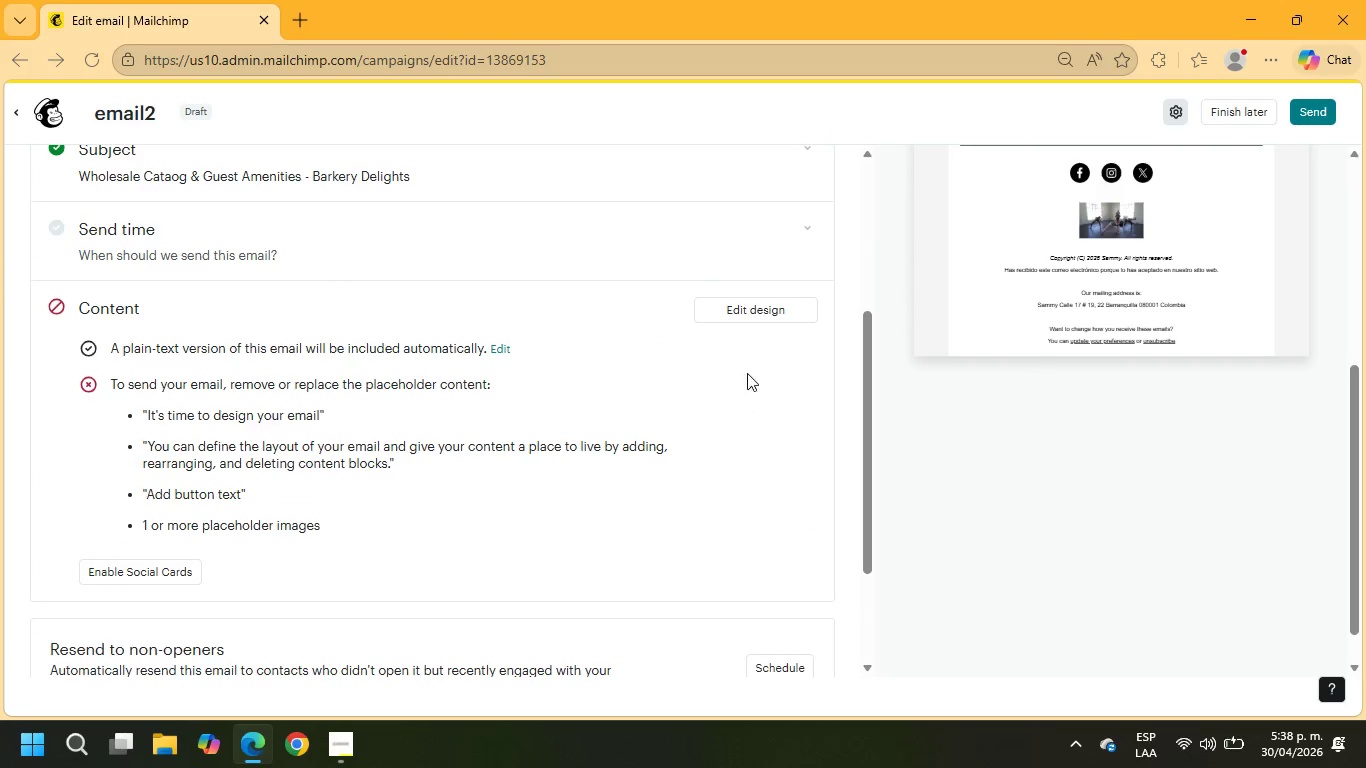 
left_click([755, 308])
 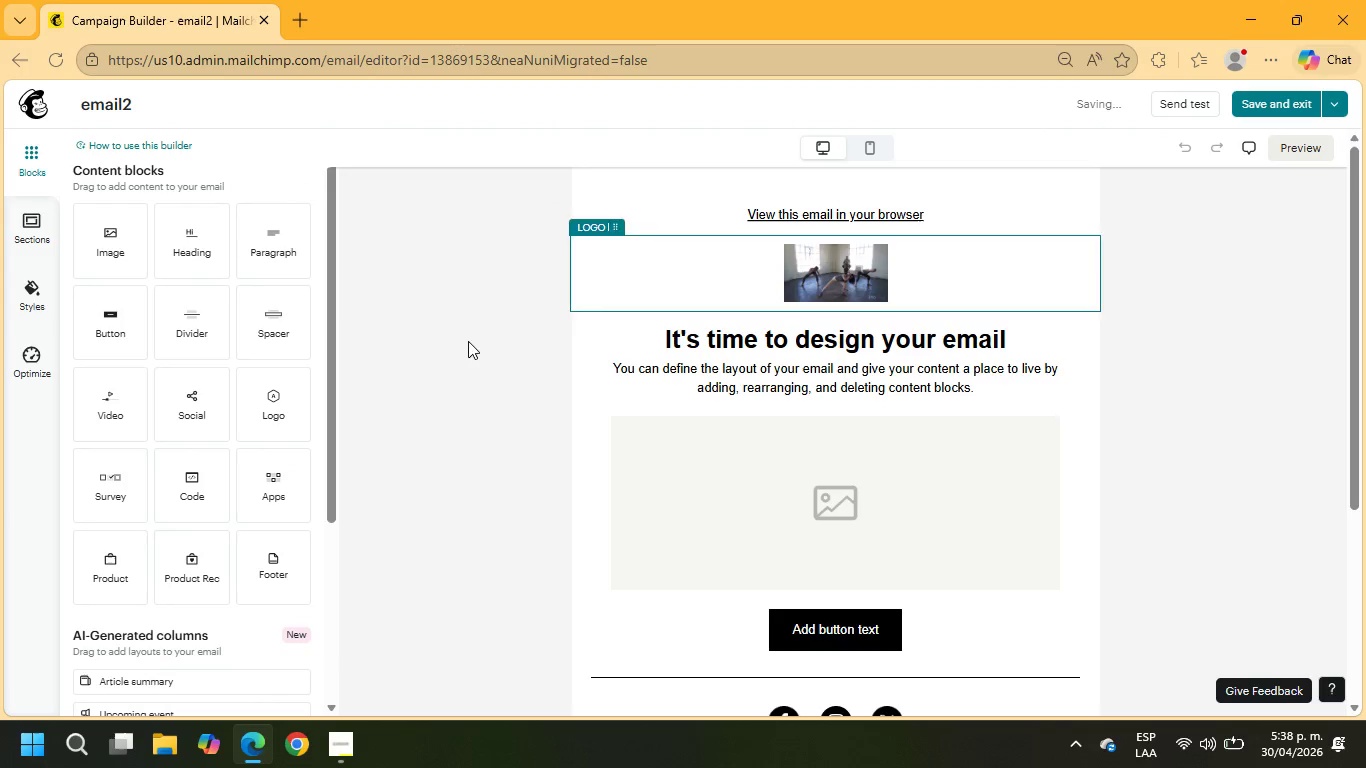 
left_click([836, 266])
 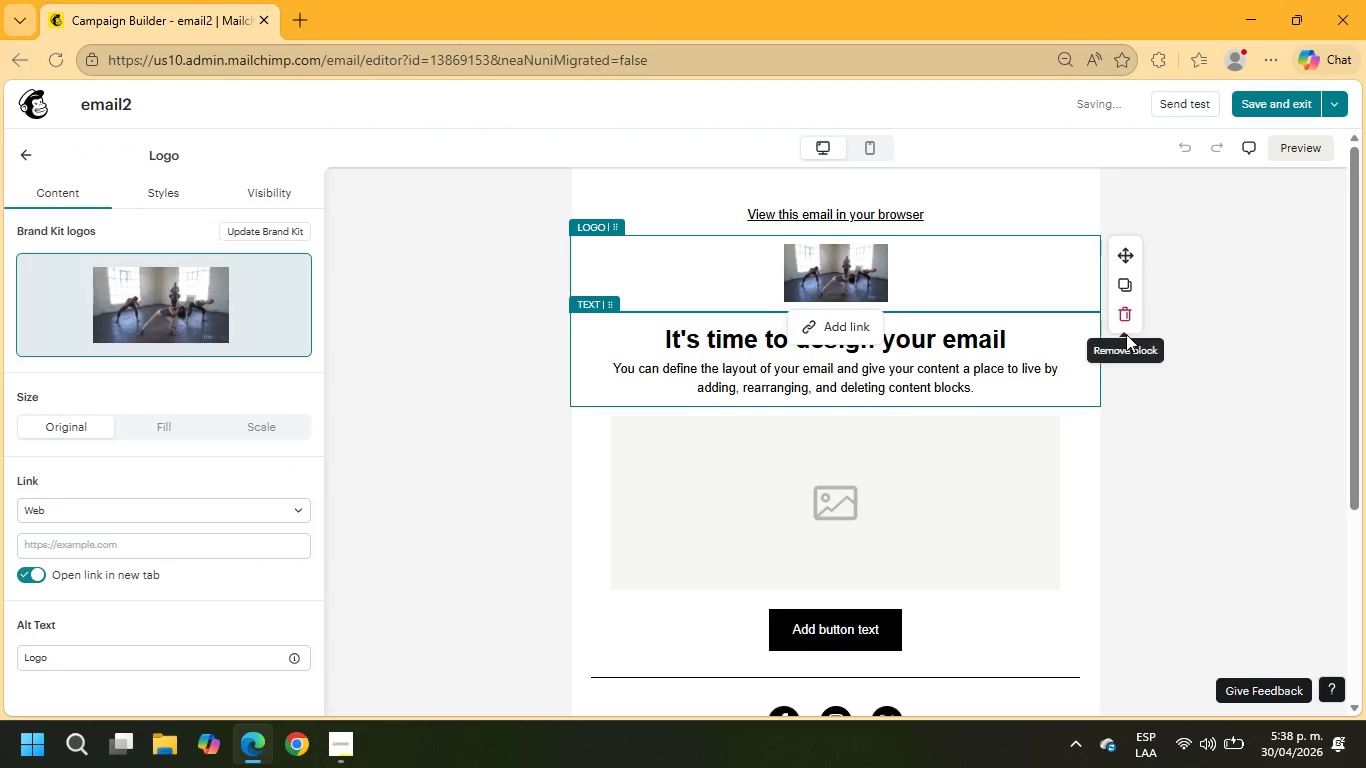 
left_click([1125, 320])
 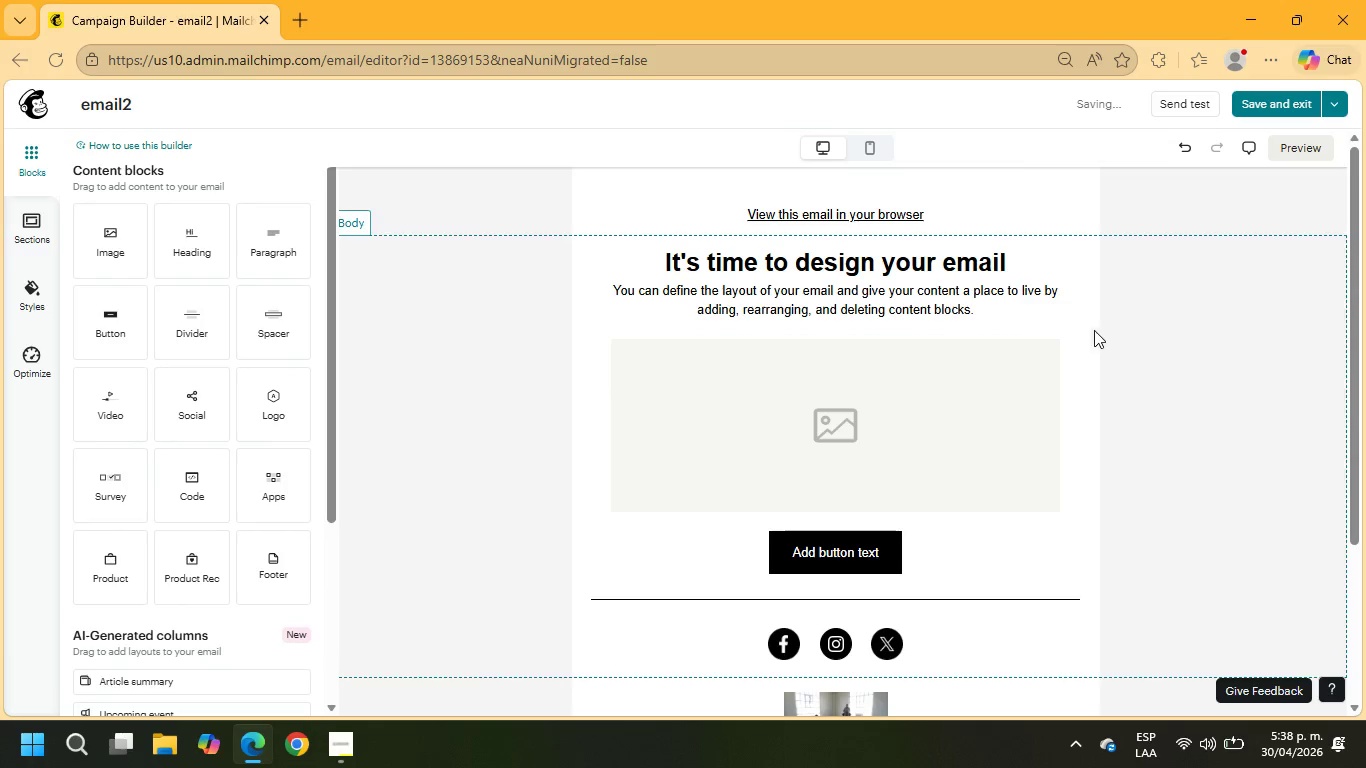 
left_click_drag(start_coordinate=[1013, 270], to_coordinate=[616, 266])
 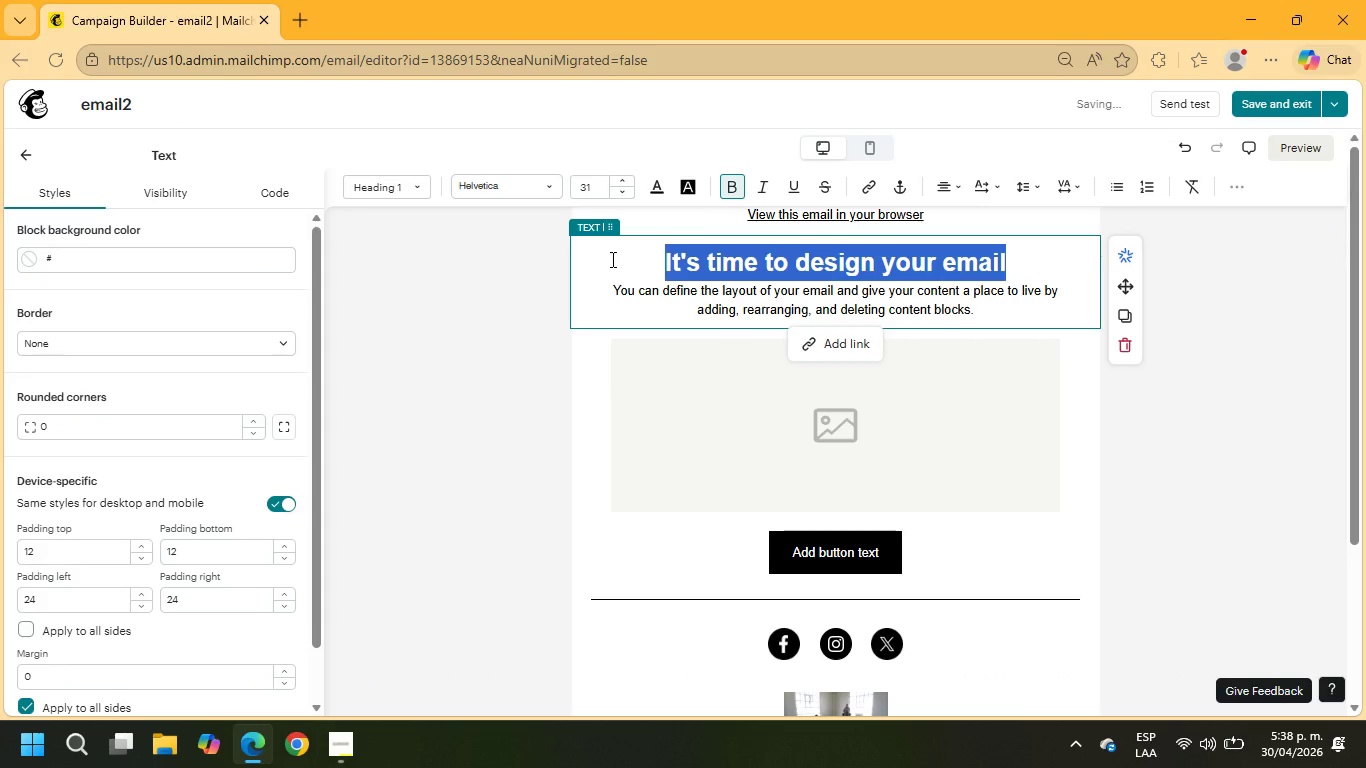 
type(Hi +\FNAME)
 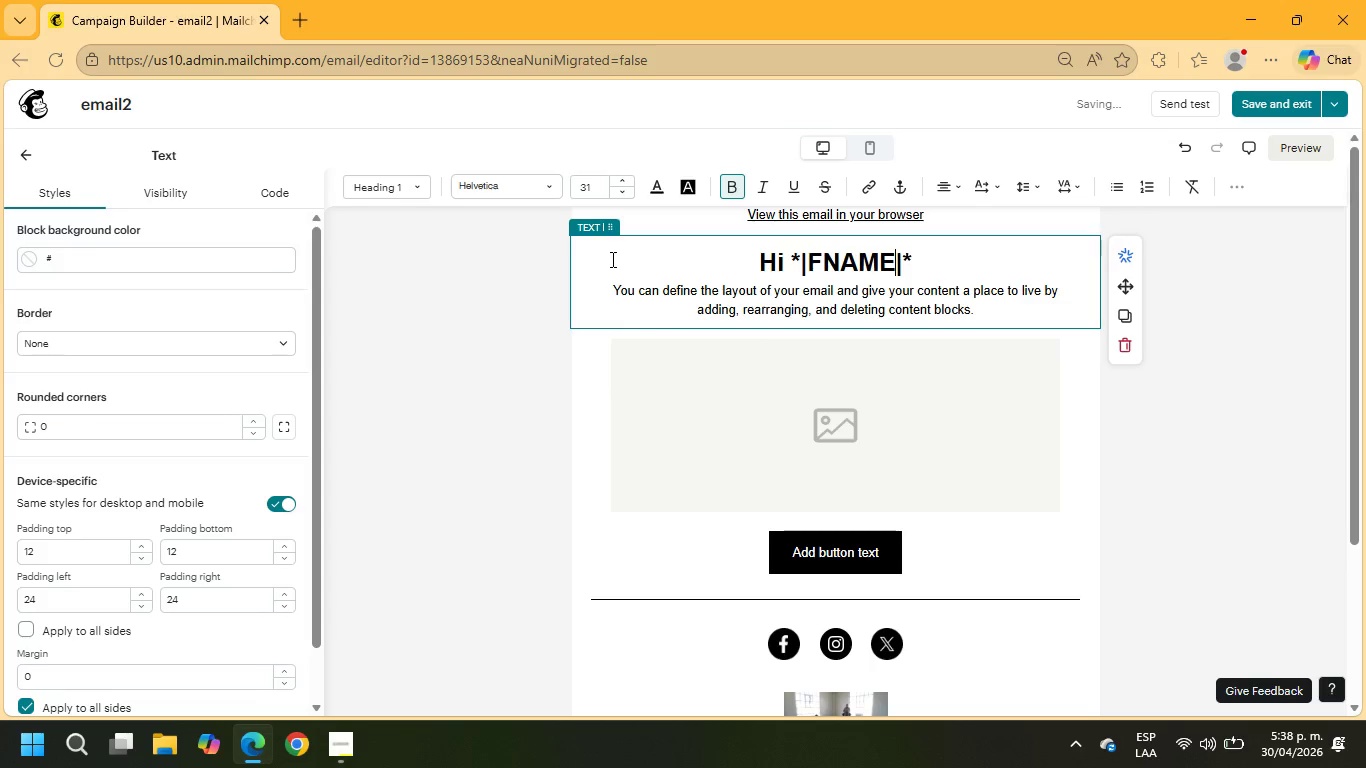 
key(ArrowRight)
 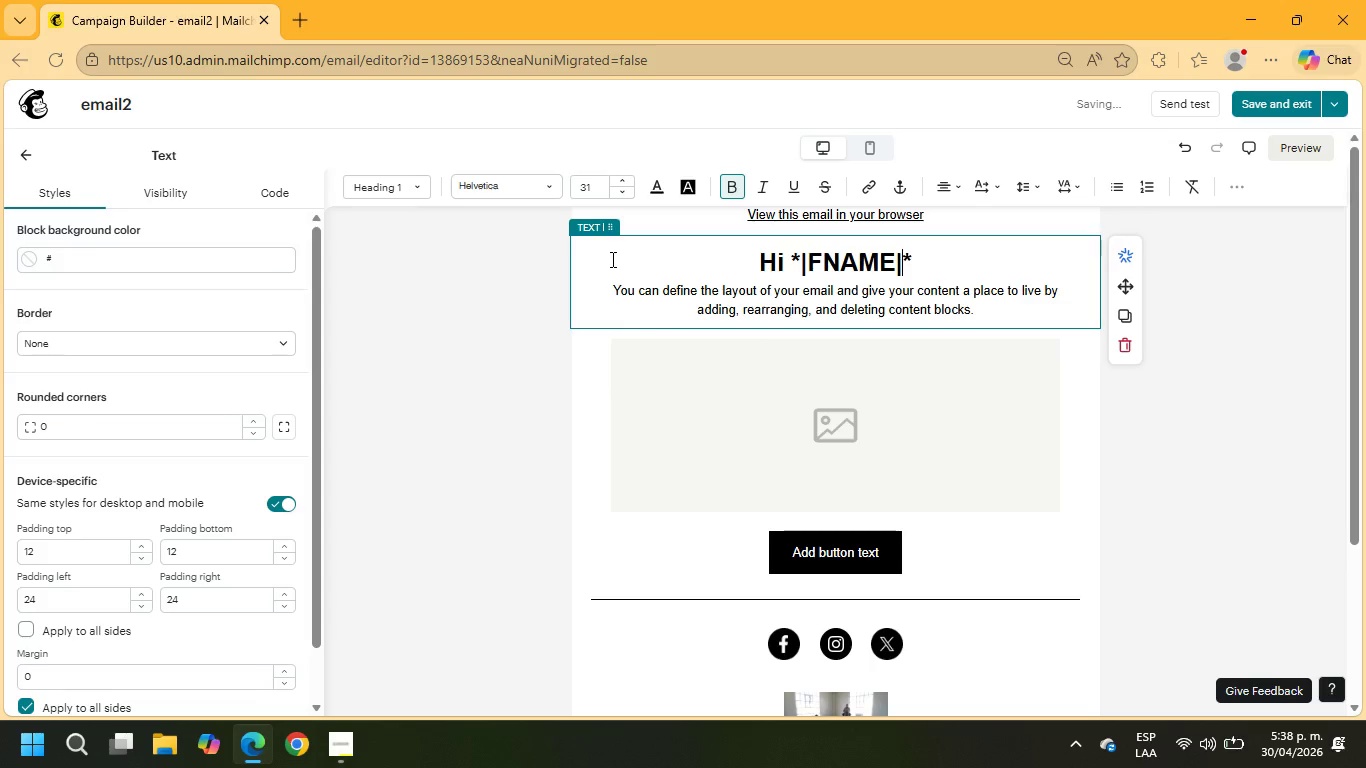 
key(ArrowRight)
 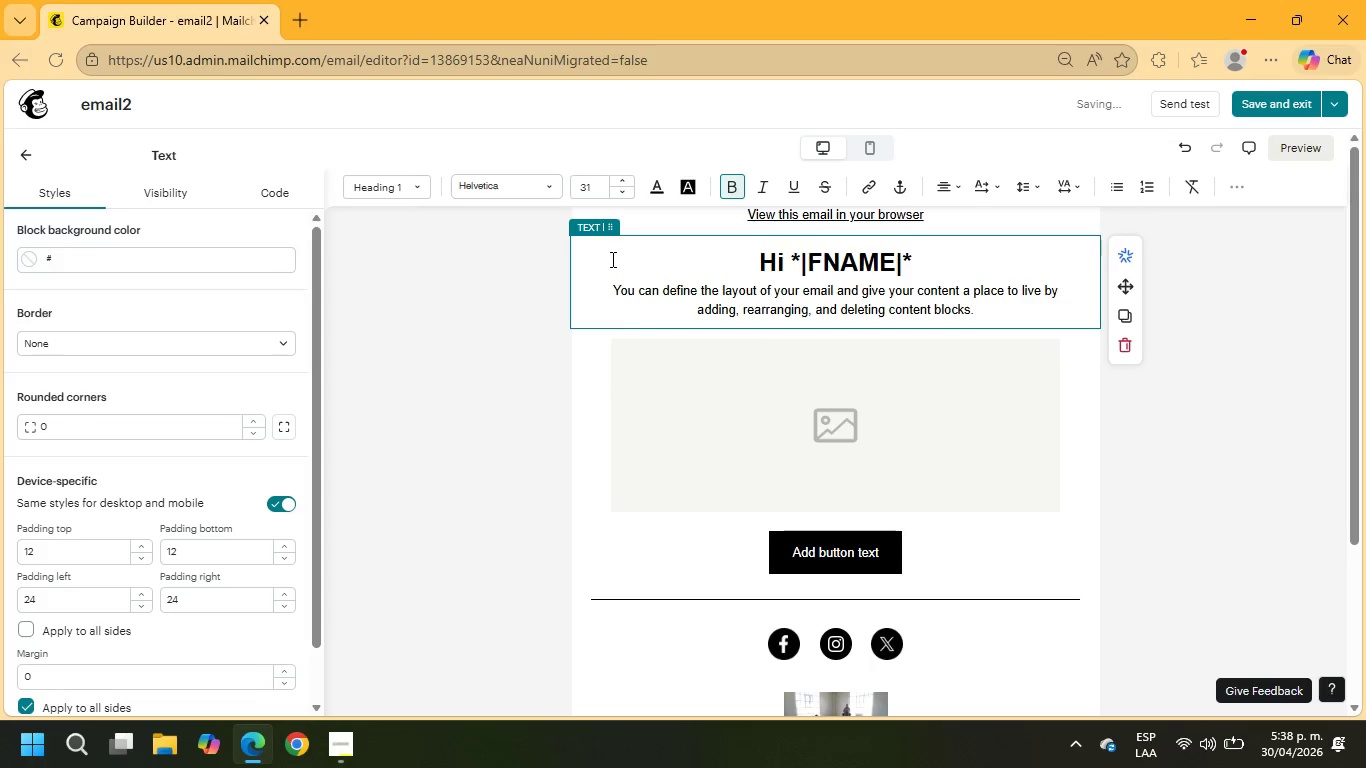 
type( , following)
 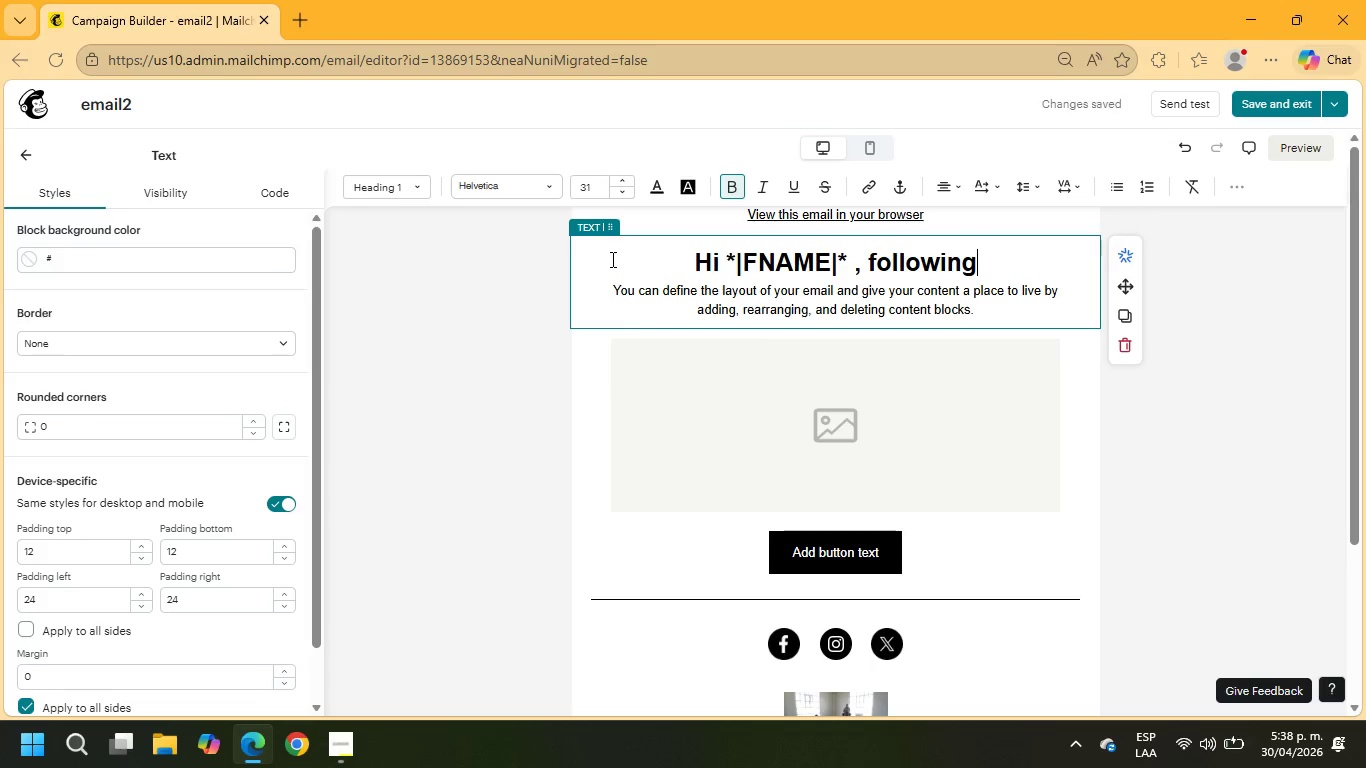 
type( up myt)
key(Backspace)
type( previous note)
 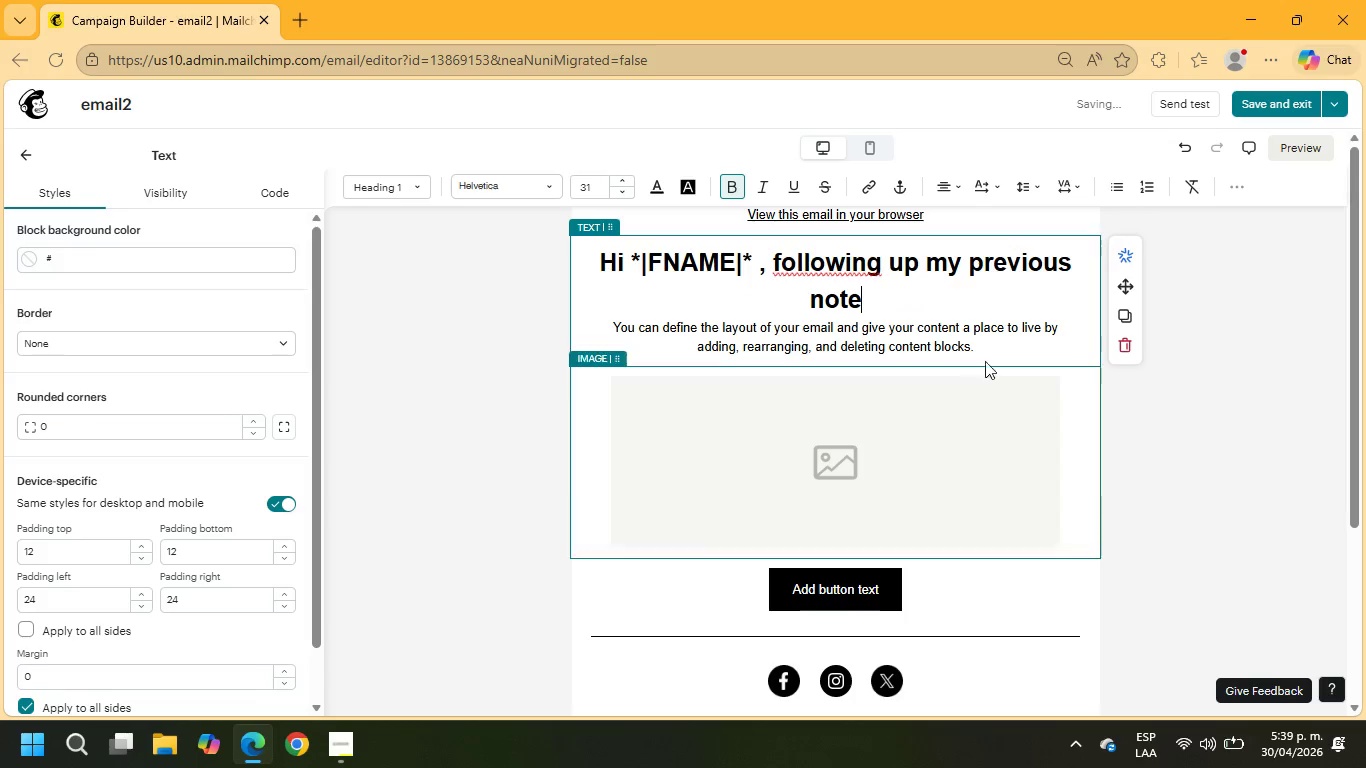 
left_click_drag(start_coordinate=[986, 350], to_coordinate=[606, 330])
 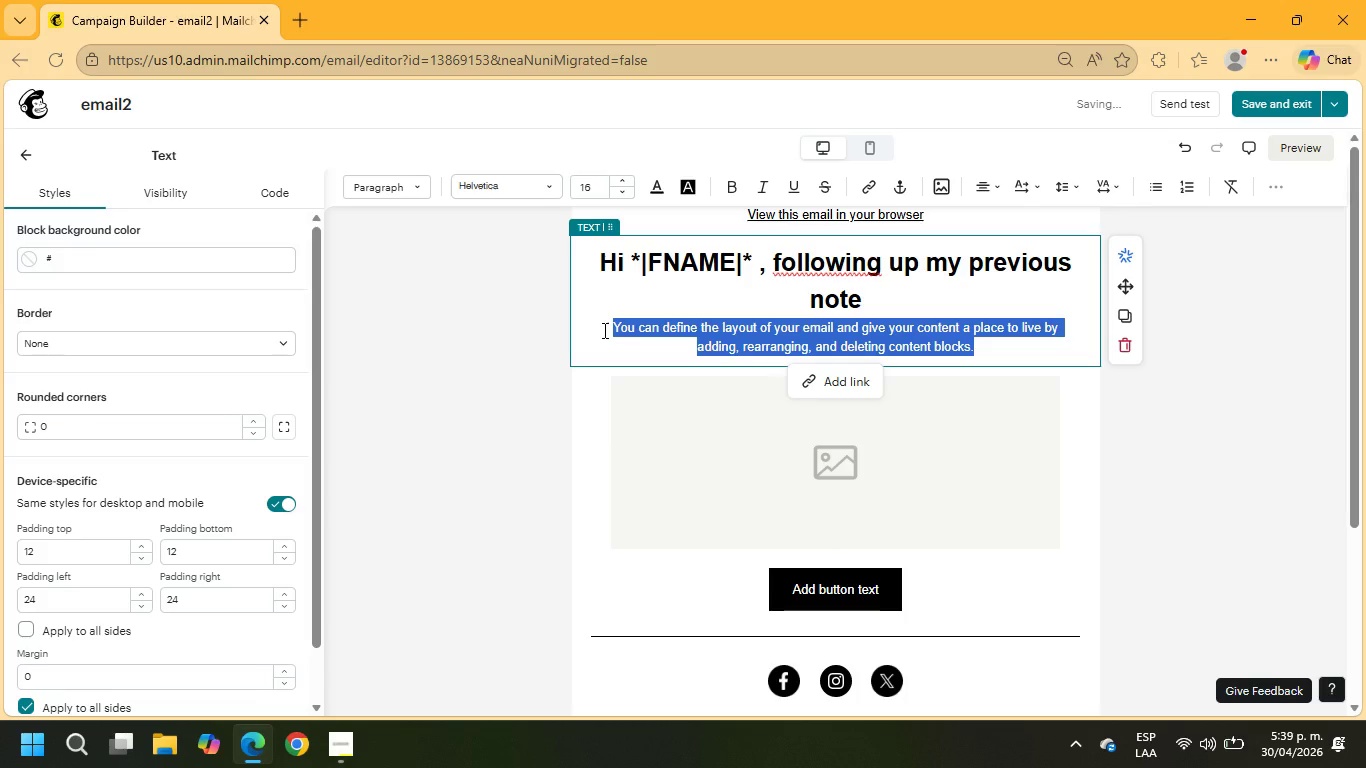 
type(I;ve att)
key(Backspace)
key(Backspace)
key(Backspace)
key(Backspace)
key(Backspace)
key(Backspace)
key(Backspace)
key(Backspace)
 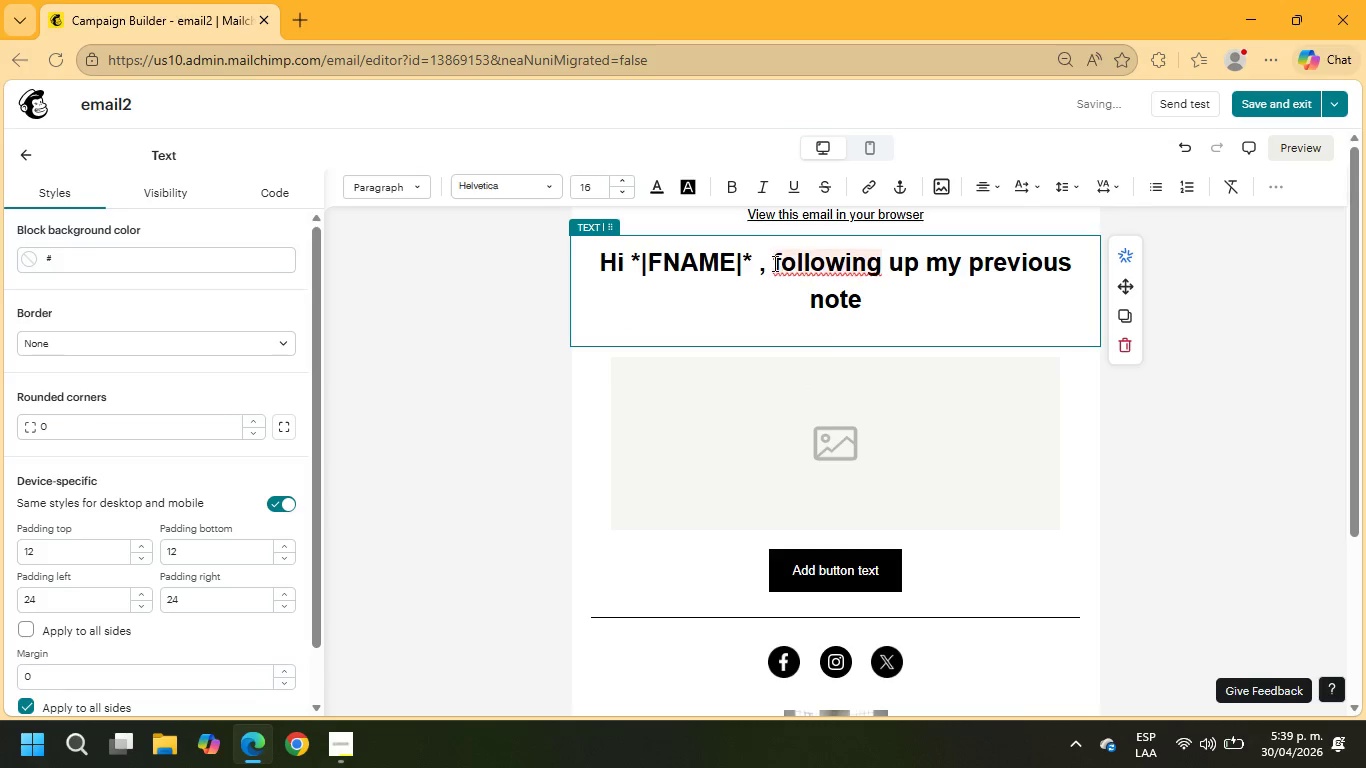 
key(Enter)
 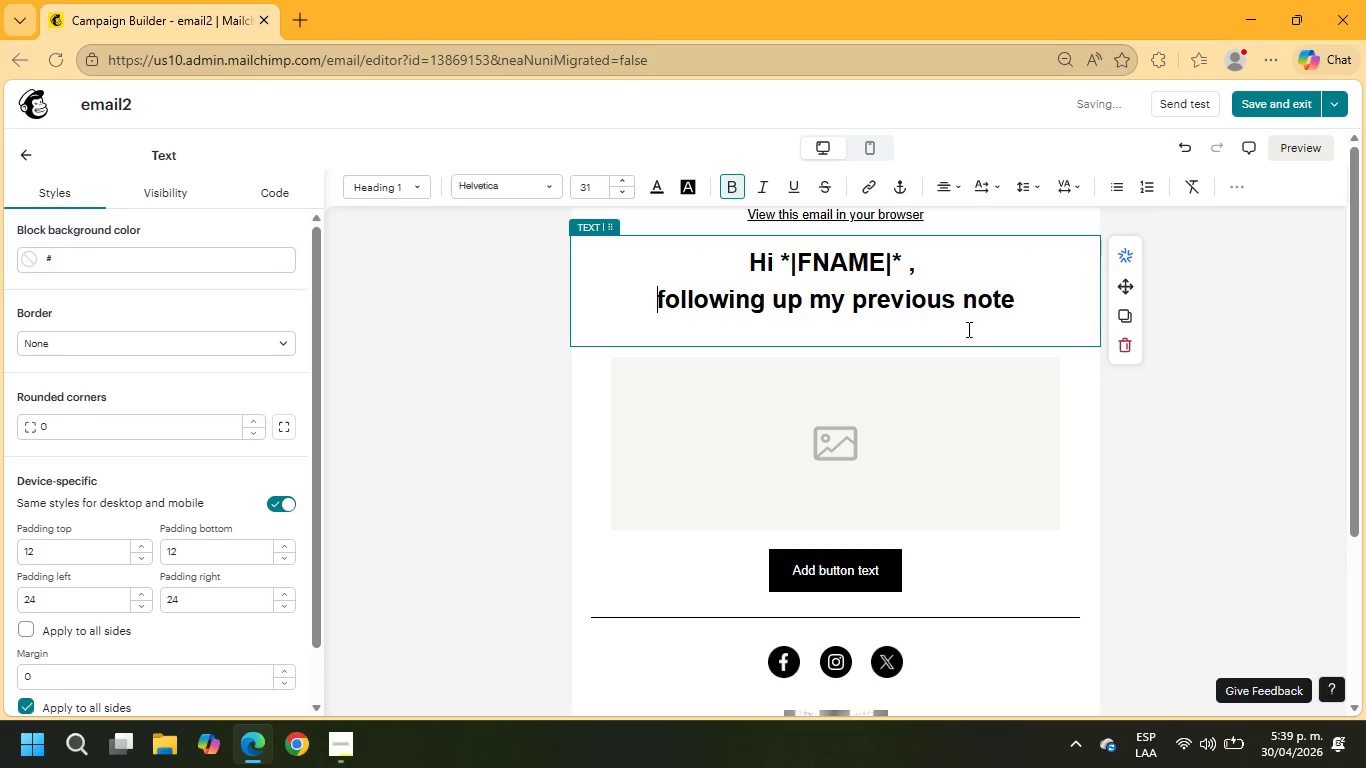 
left_click([833, 431])
 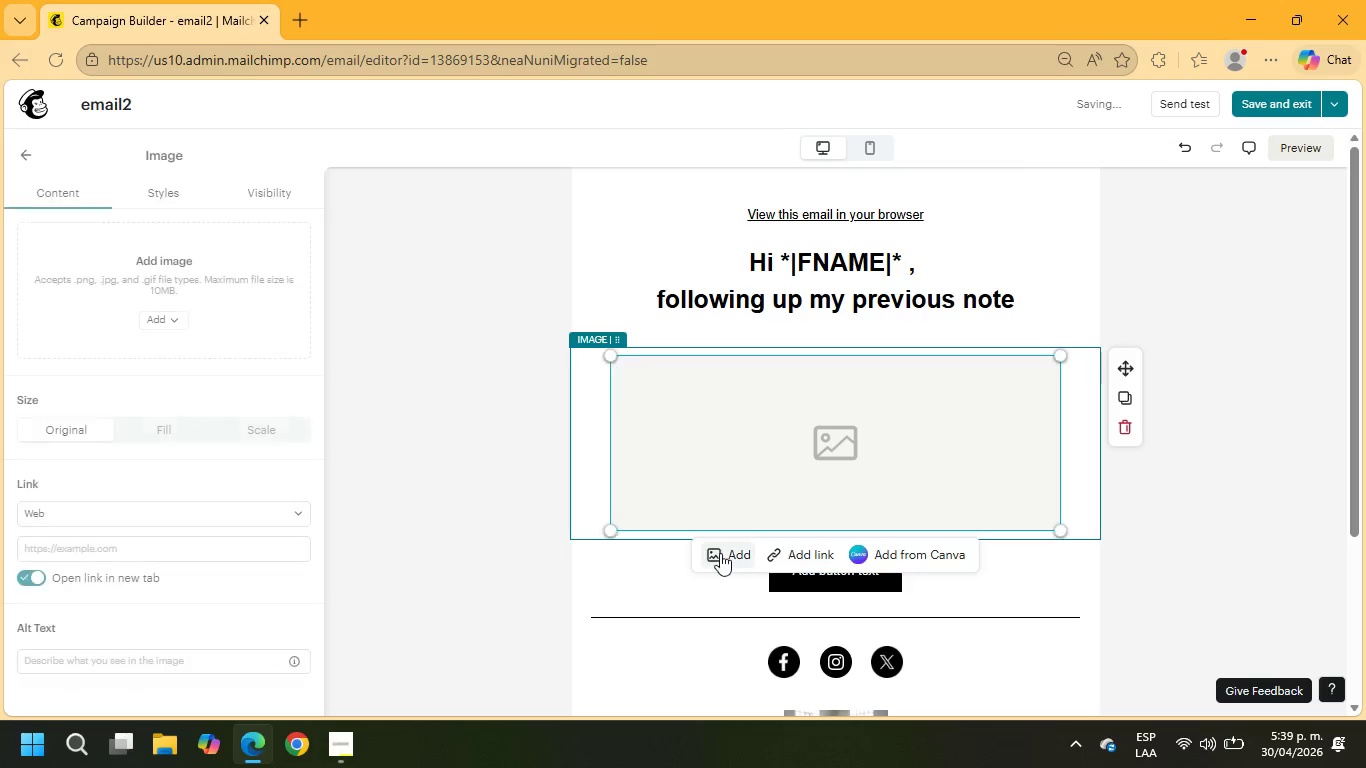 
left_click([721, 553])
 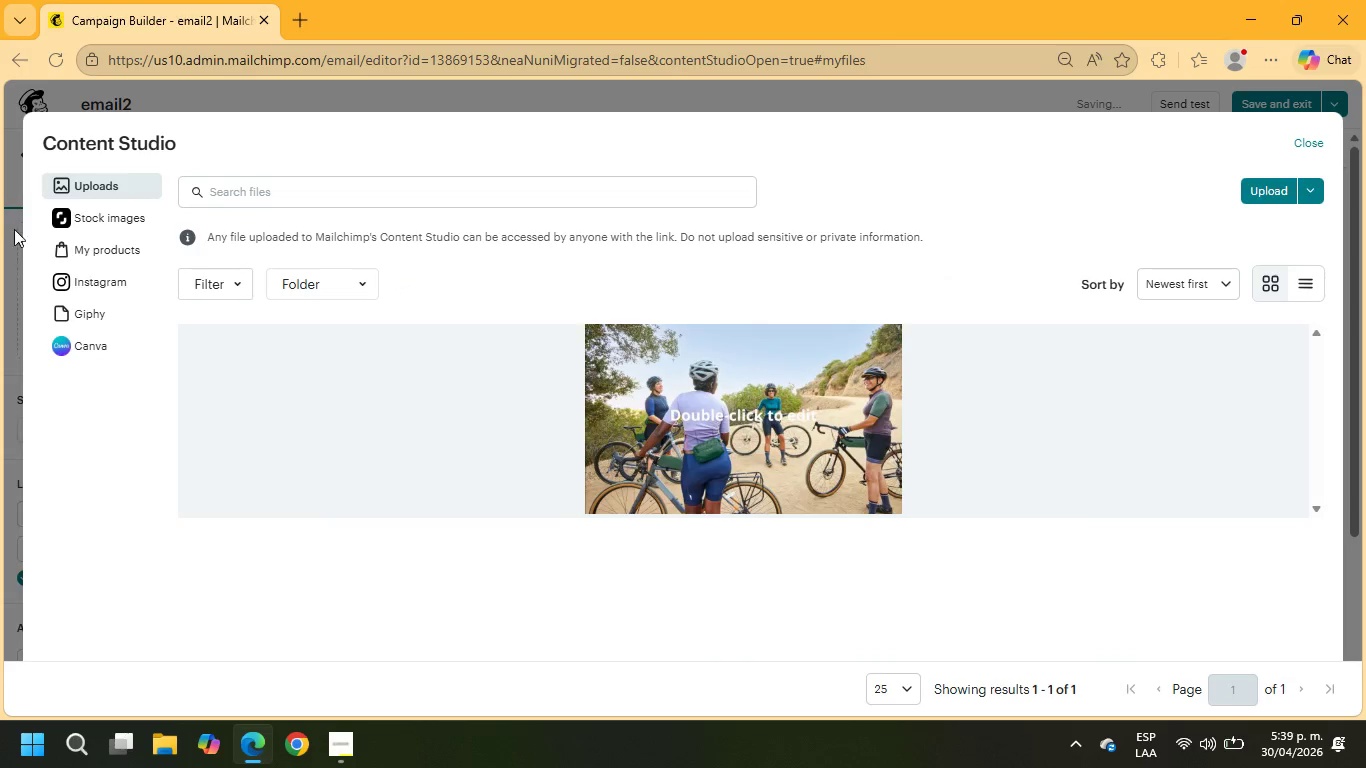 
left_click([90, 205])
 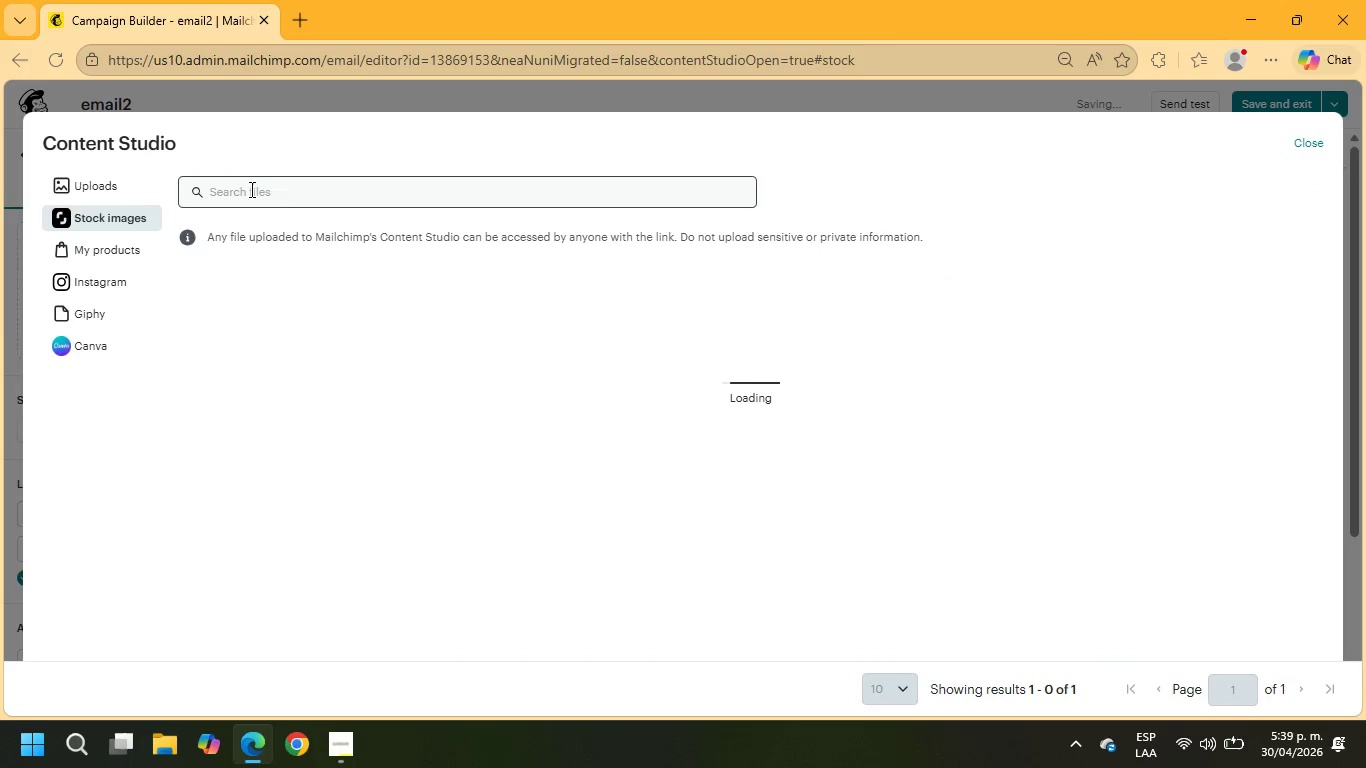 
left_click([250, 189])
 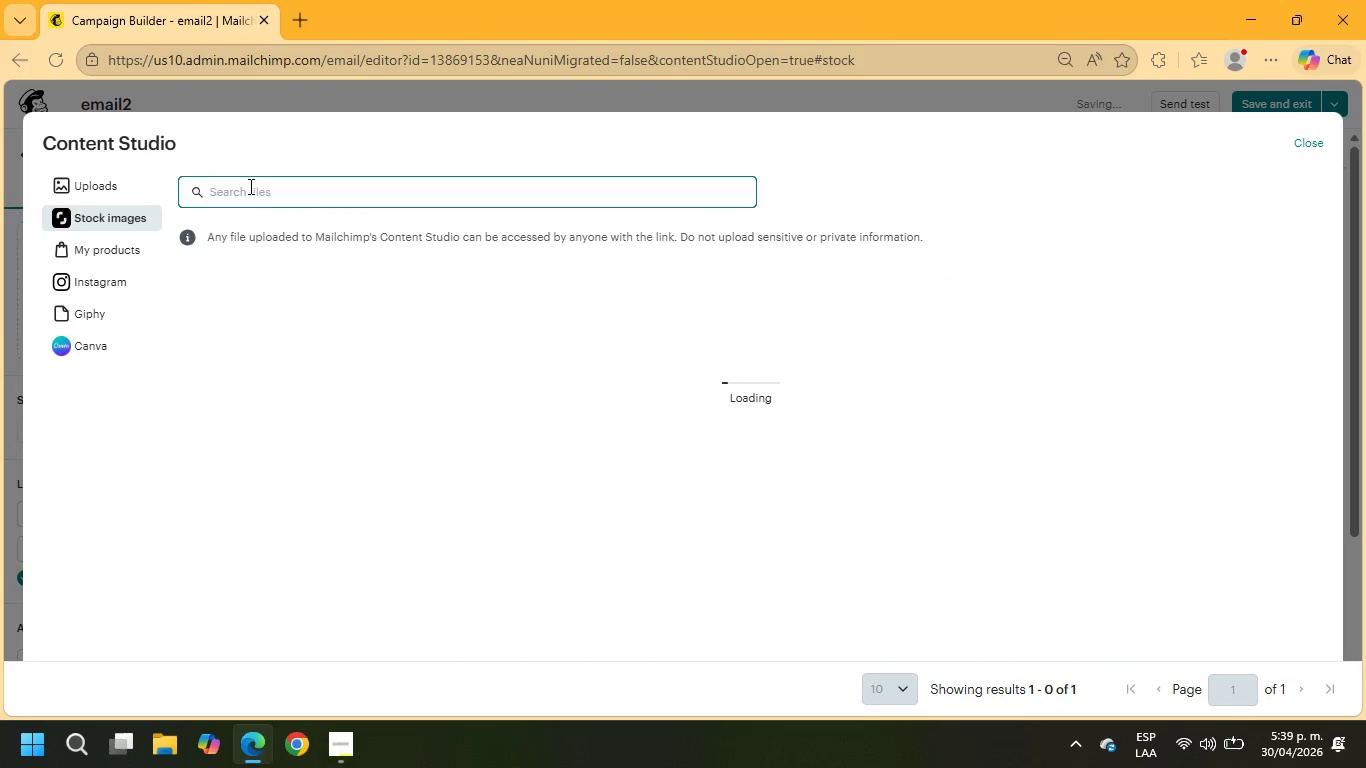 
type(pet amenities)
 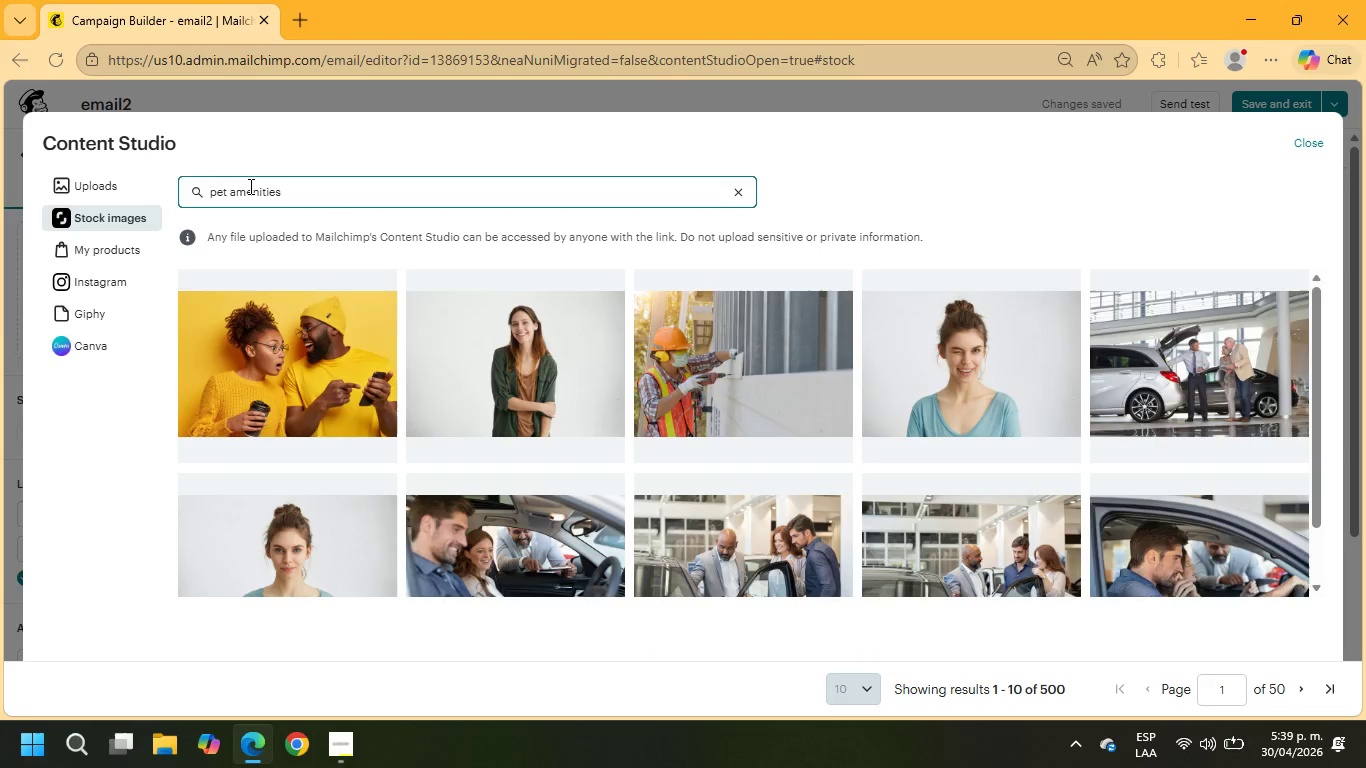 
key(Enter)